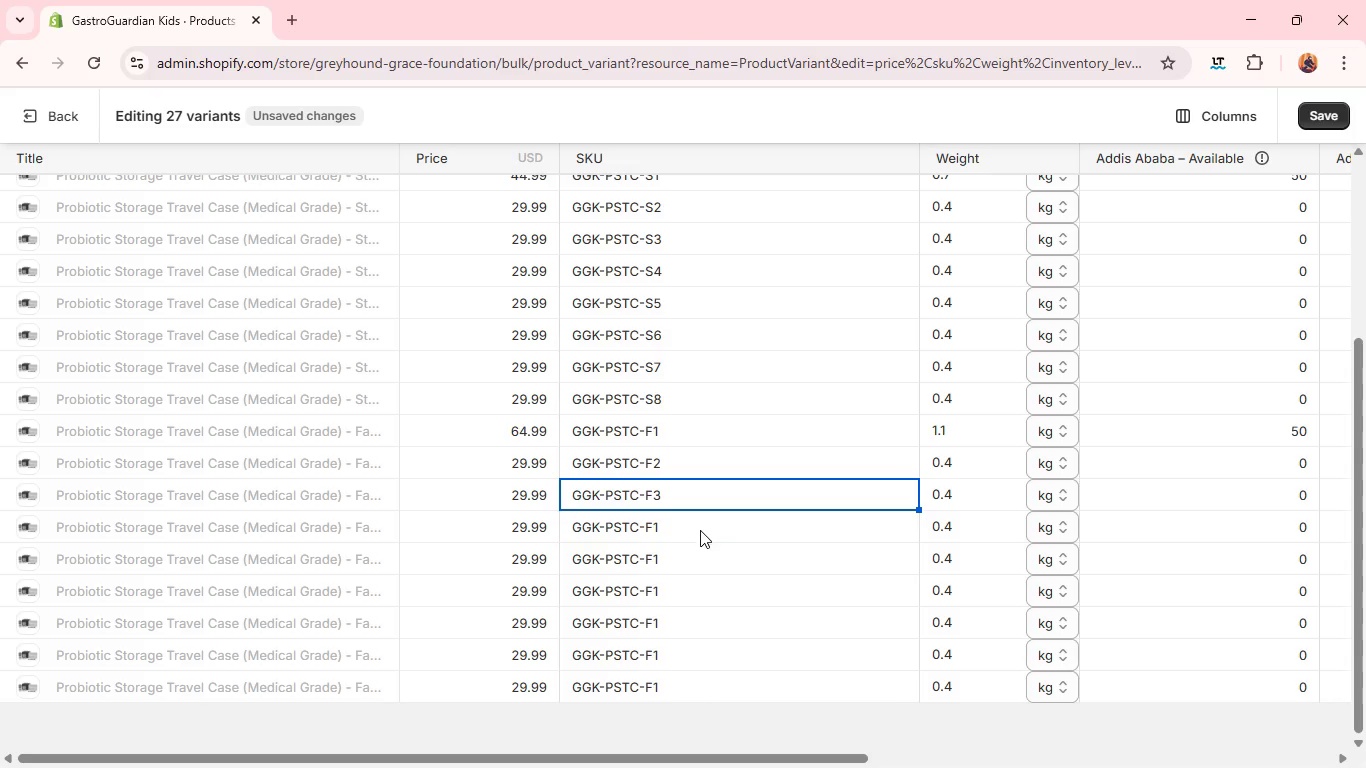 
left_click([699, 530])
 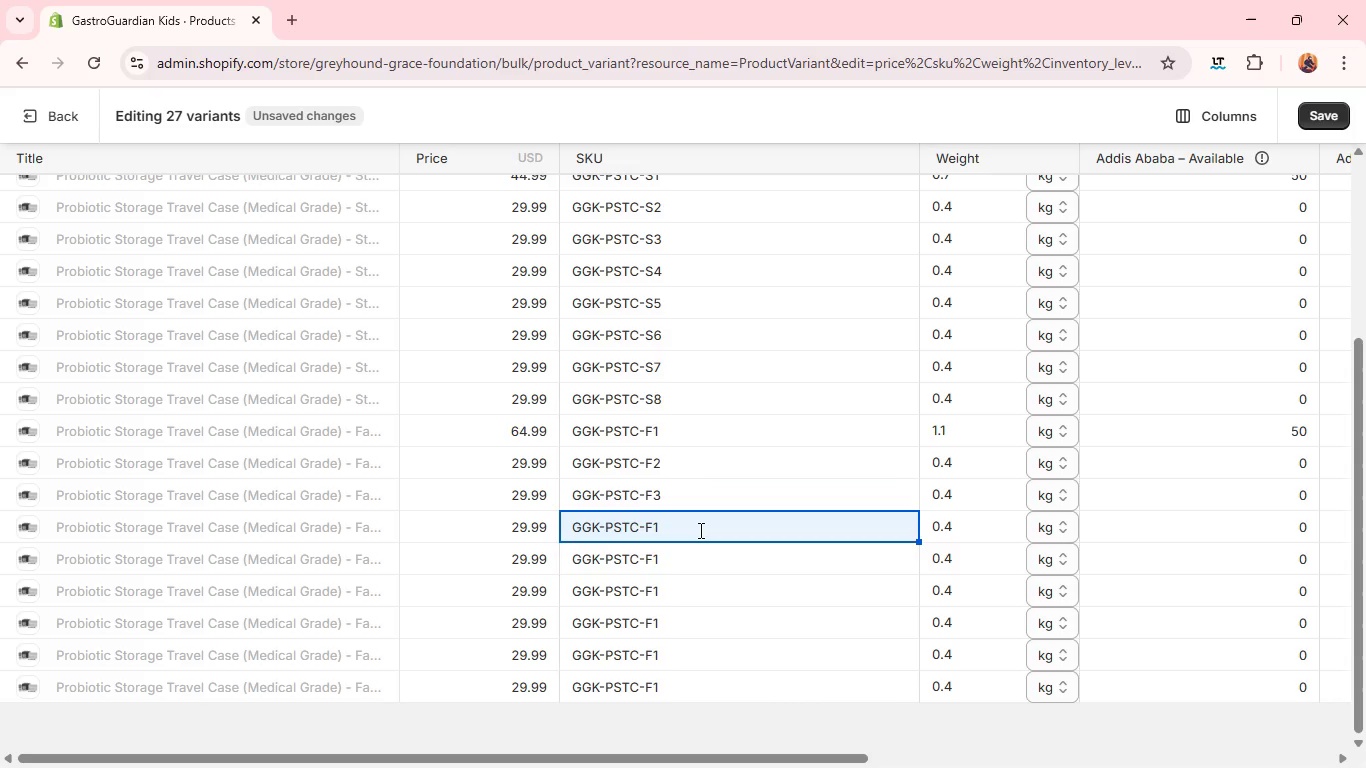 
left_click([699, 530])
 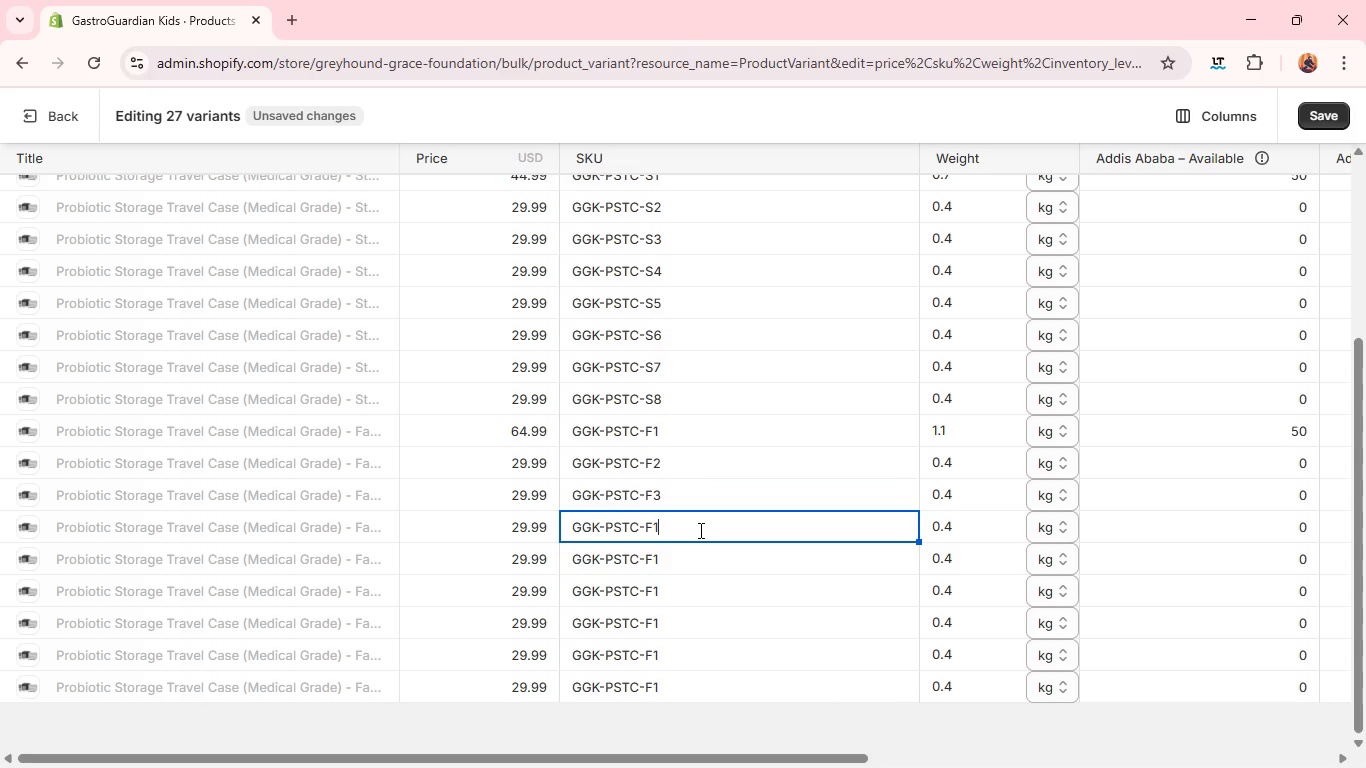 
key(Backspace)
 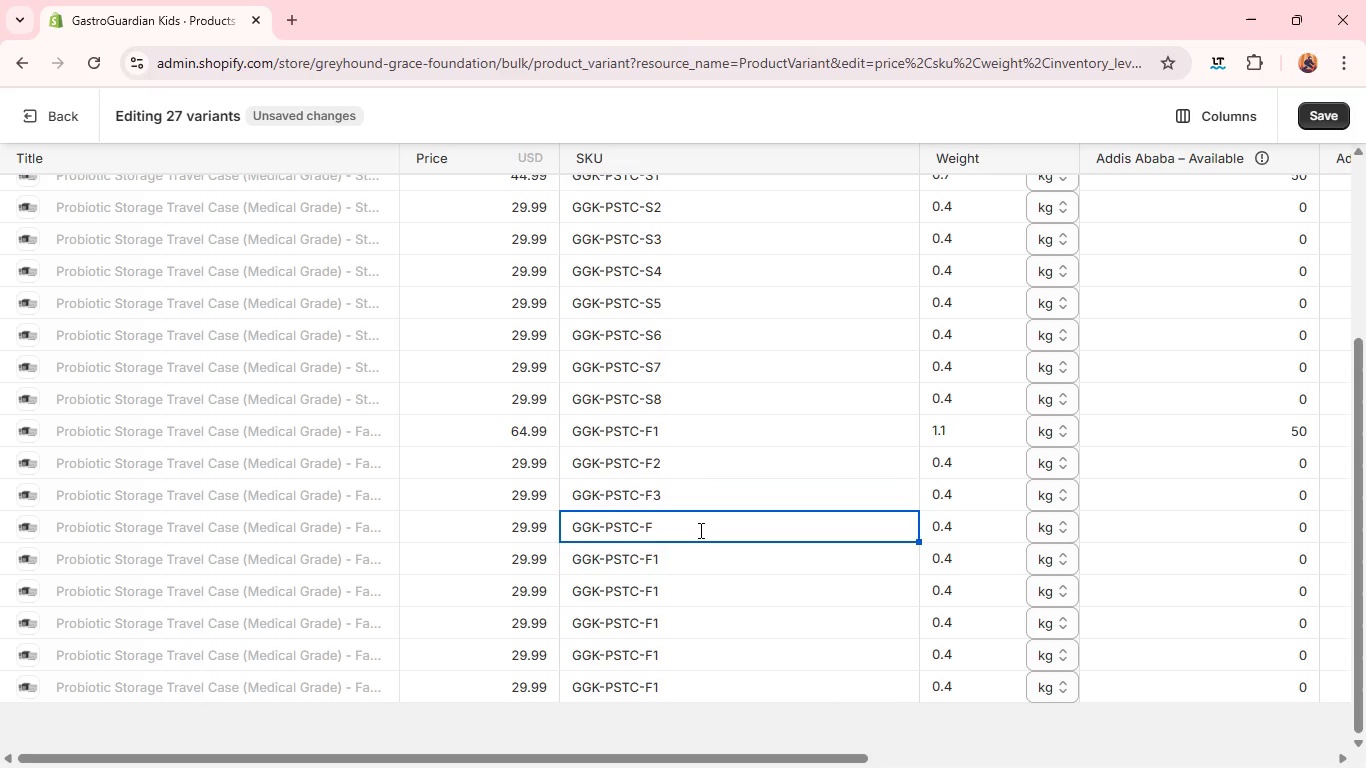 
key(4)
 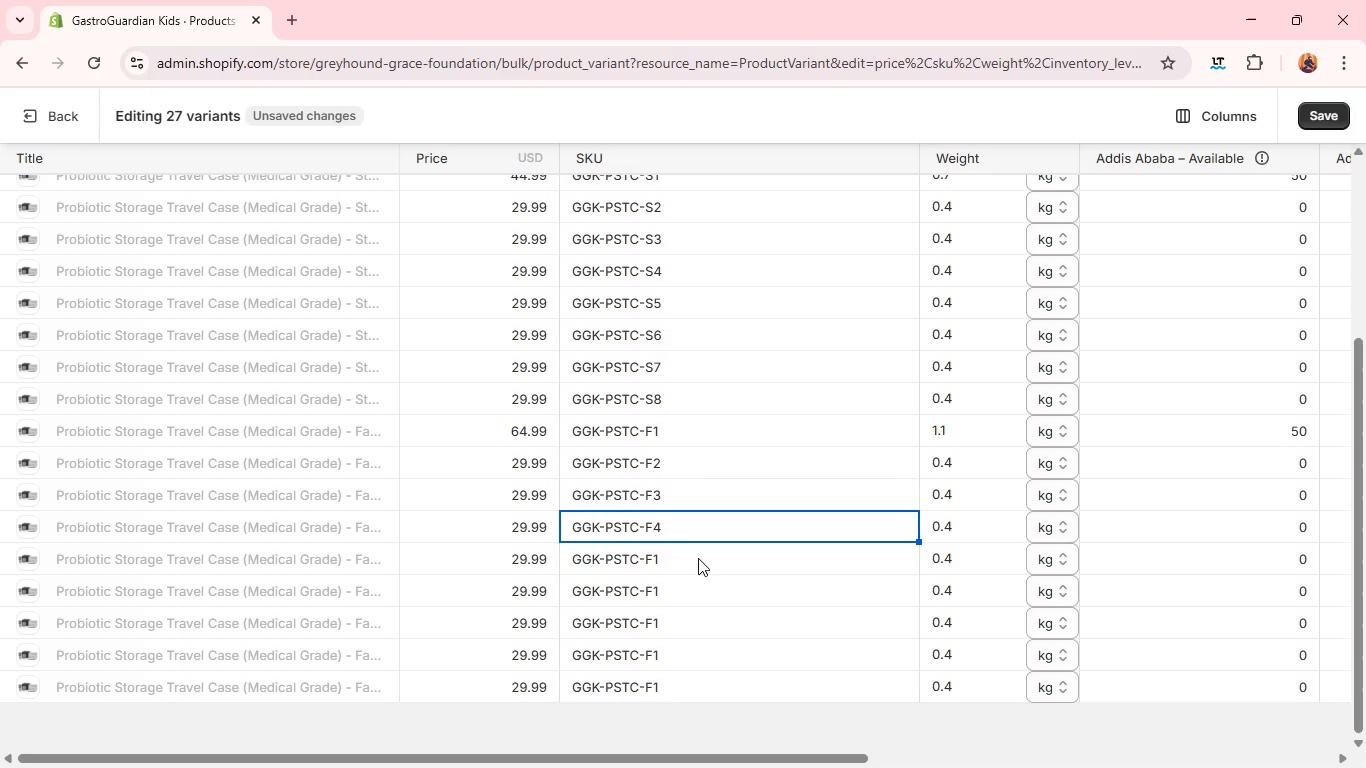 
left_click([698, 559])
 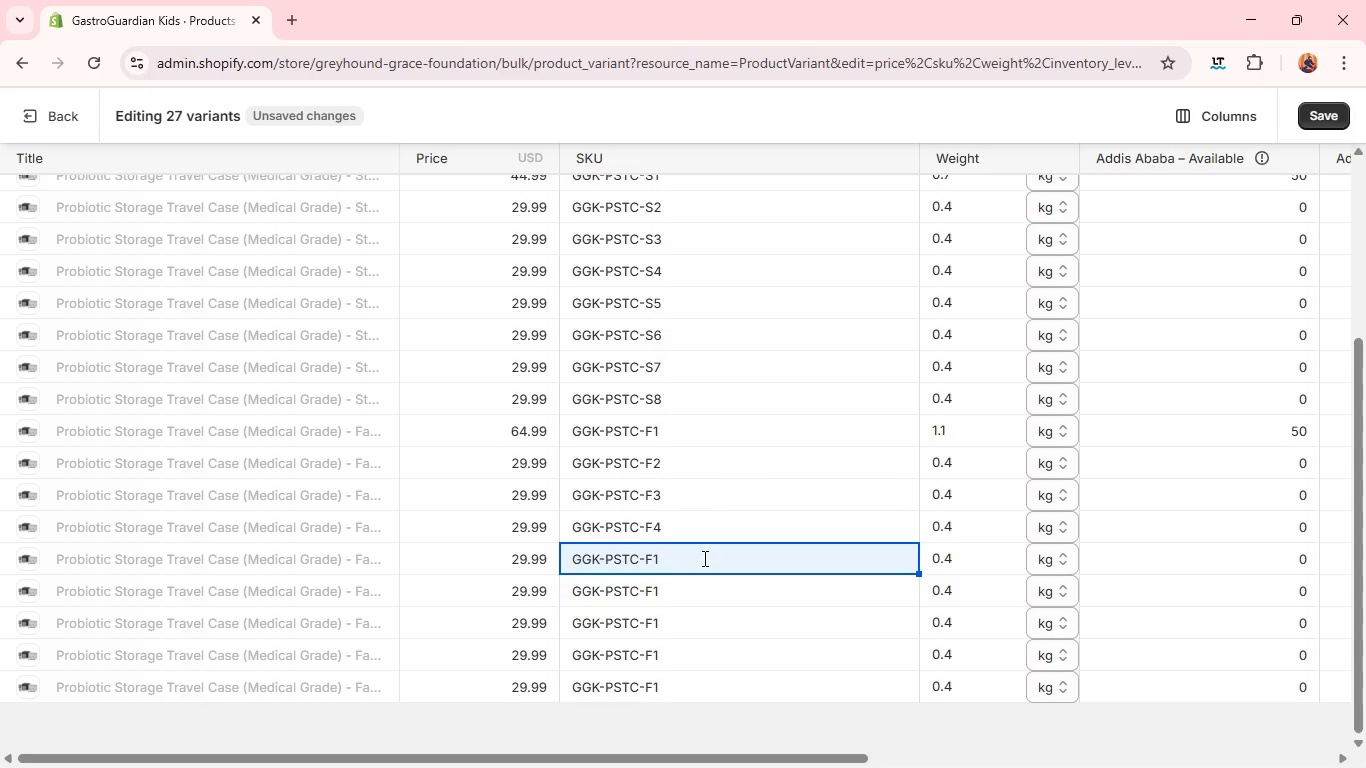 
left_click([704, 558])
 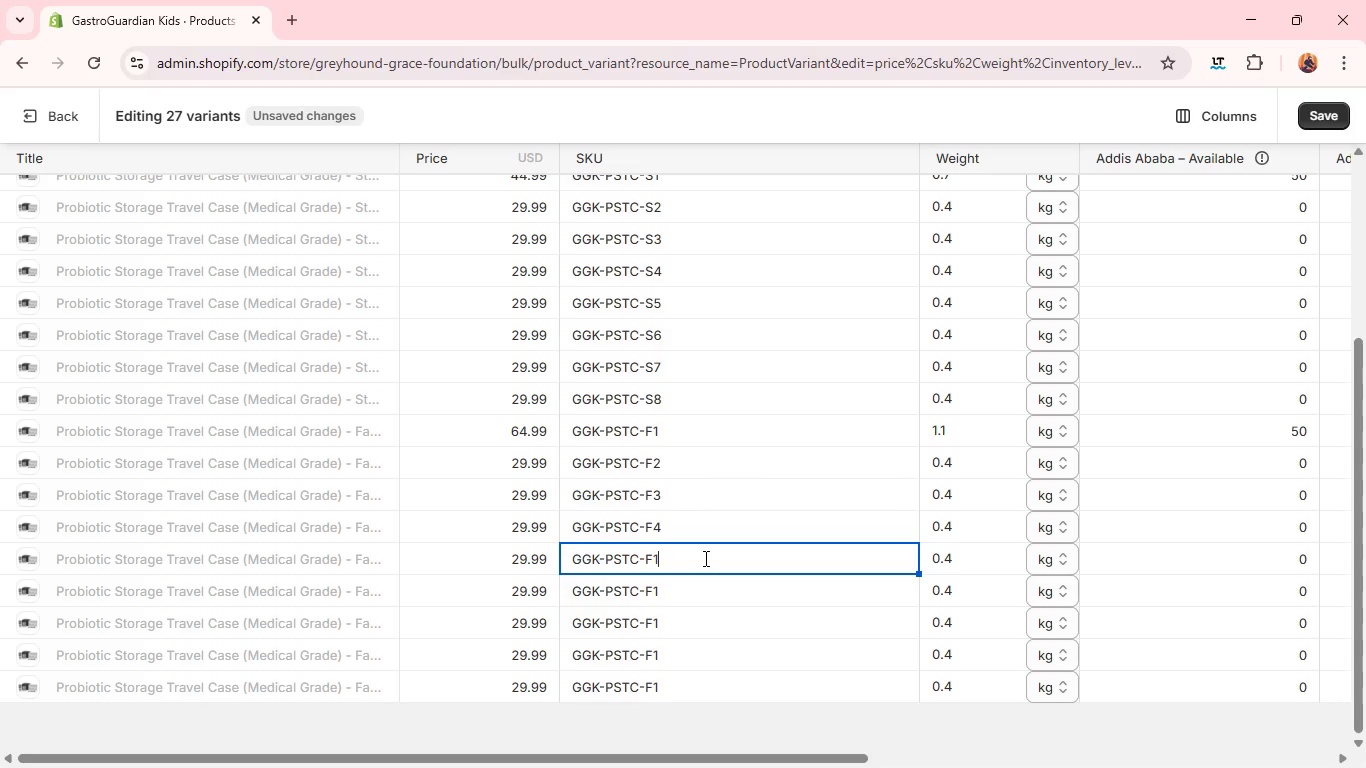 
key(Backspace)
 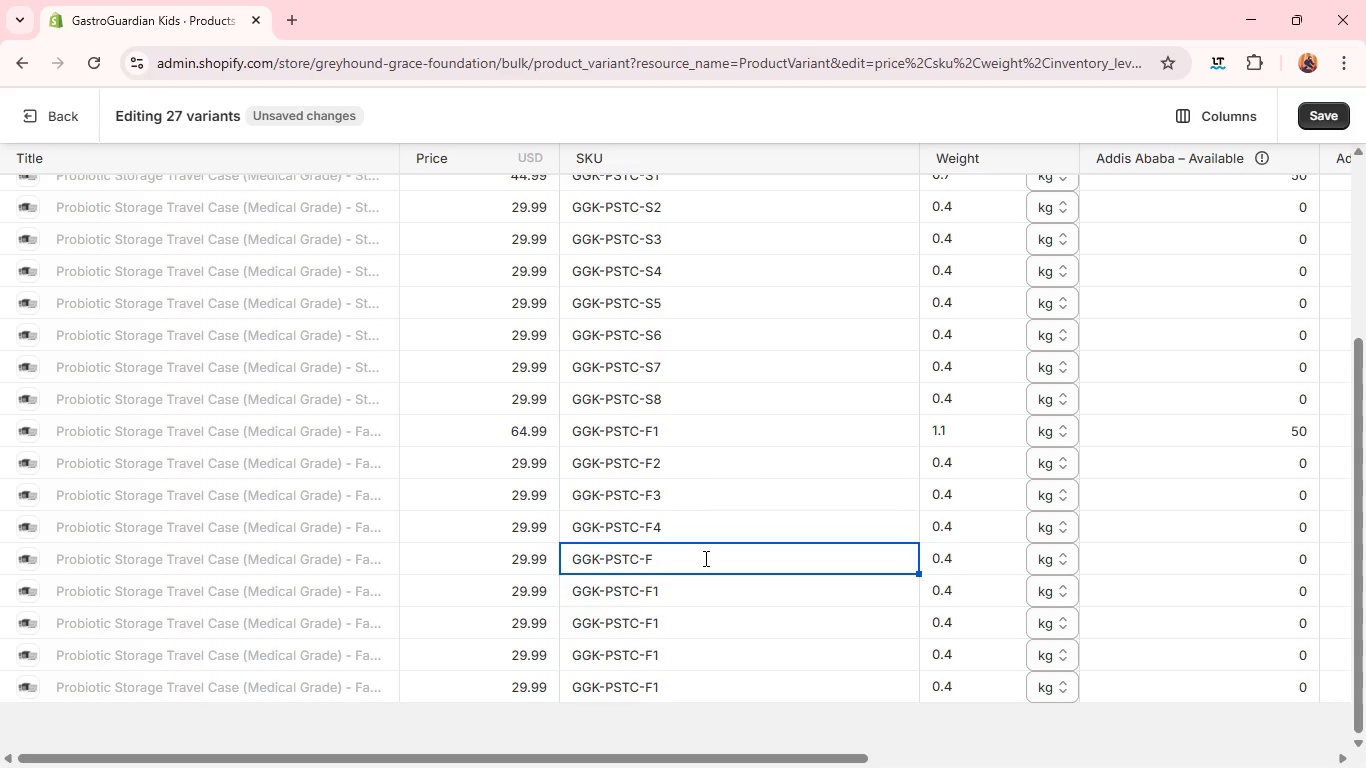 
key(5)
 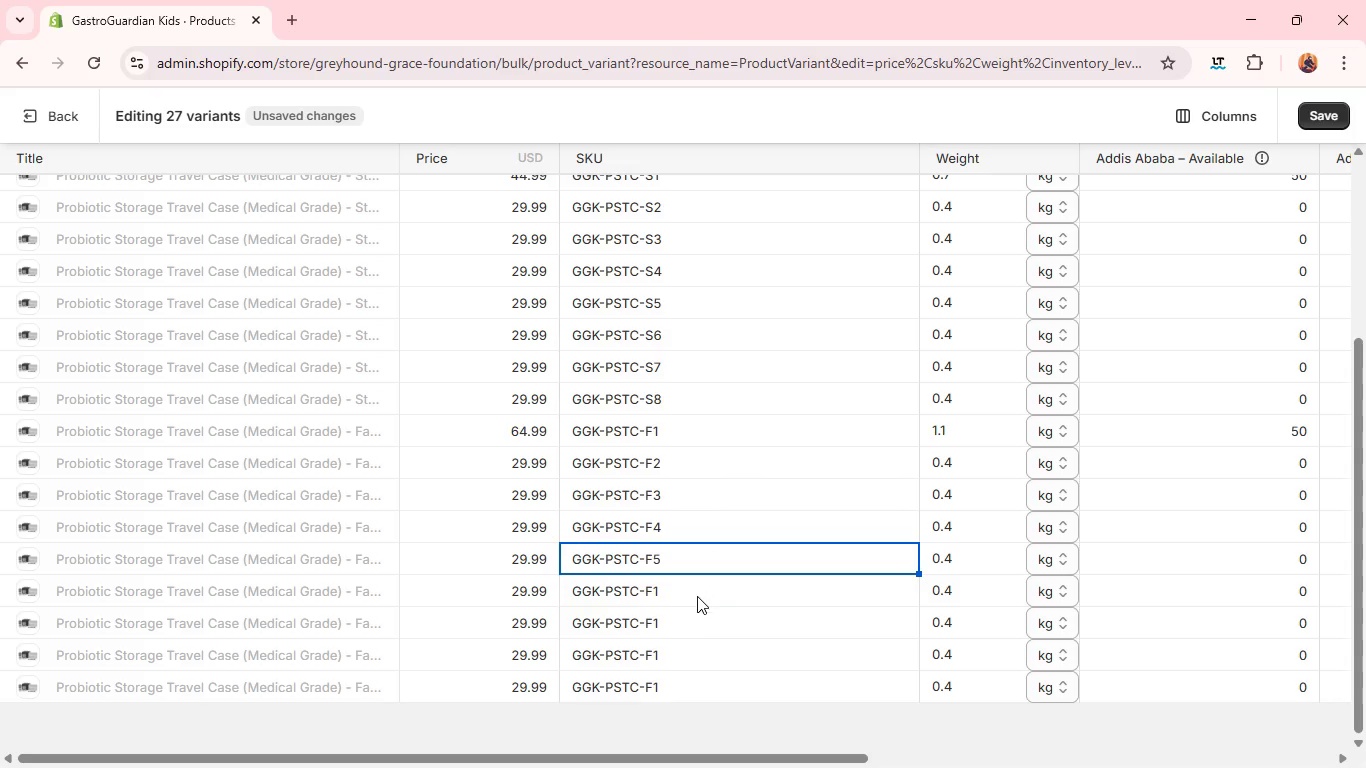 
left_click([697, 596])
 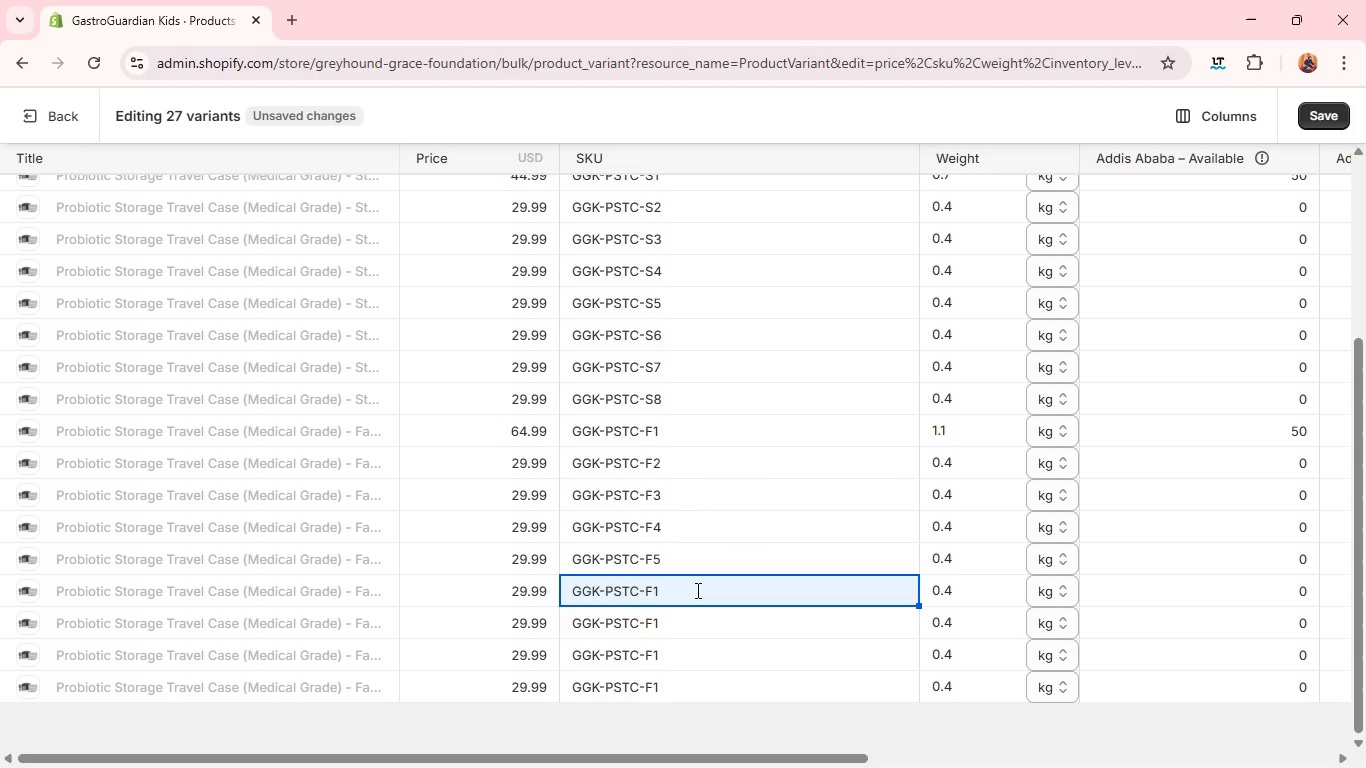 
left_click([696, 590])
 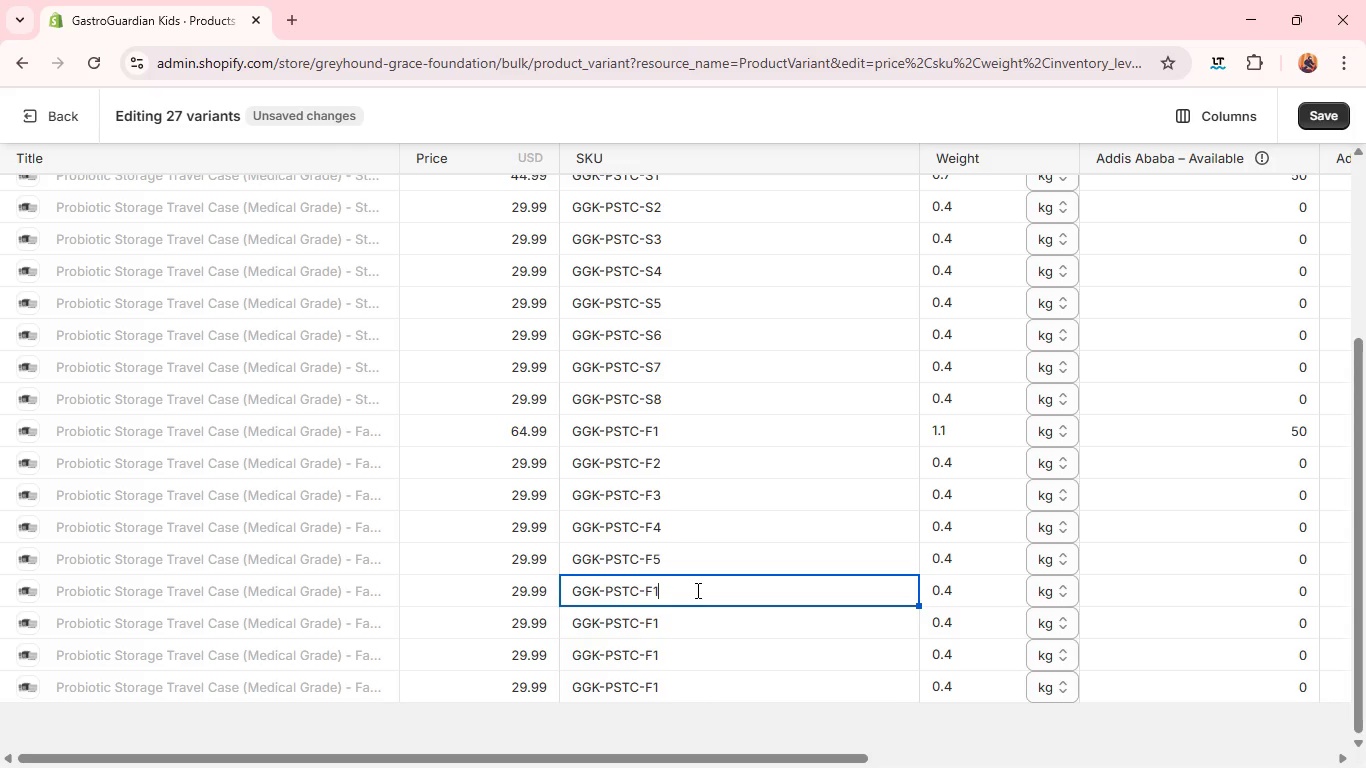 
key(Backspace)
 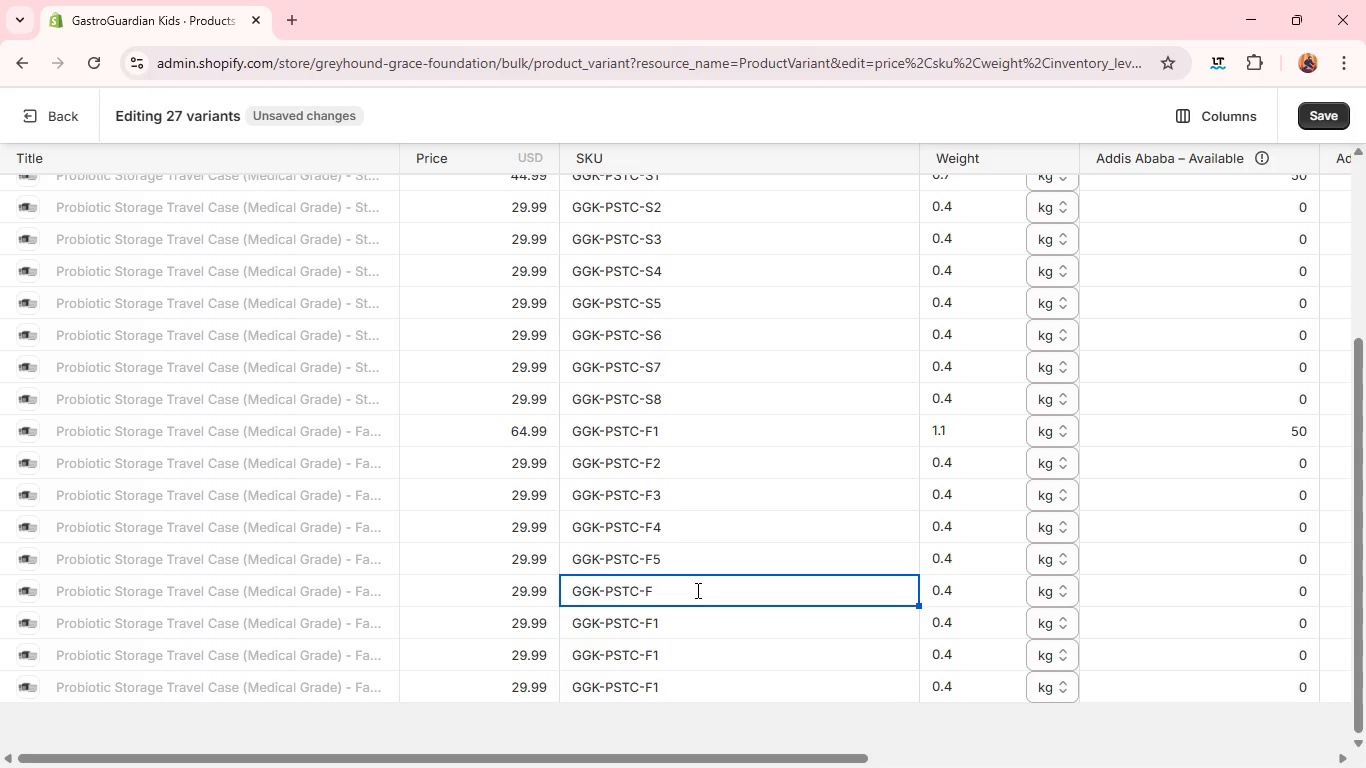 
key(6)
 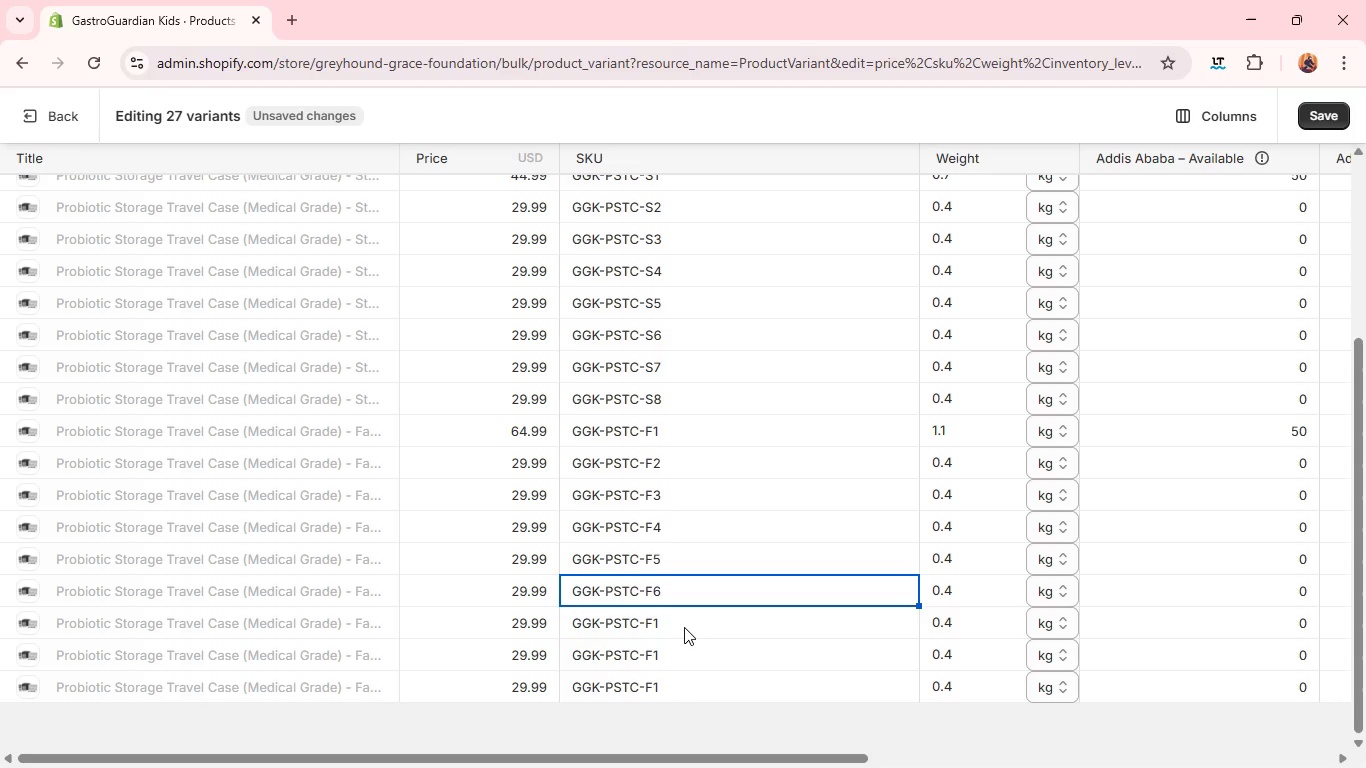 
left_click([684, 627])
 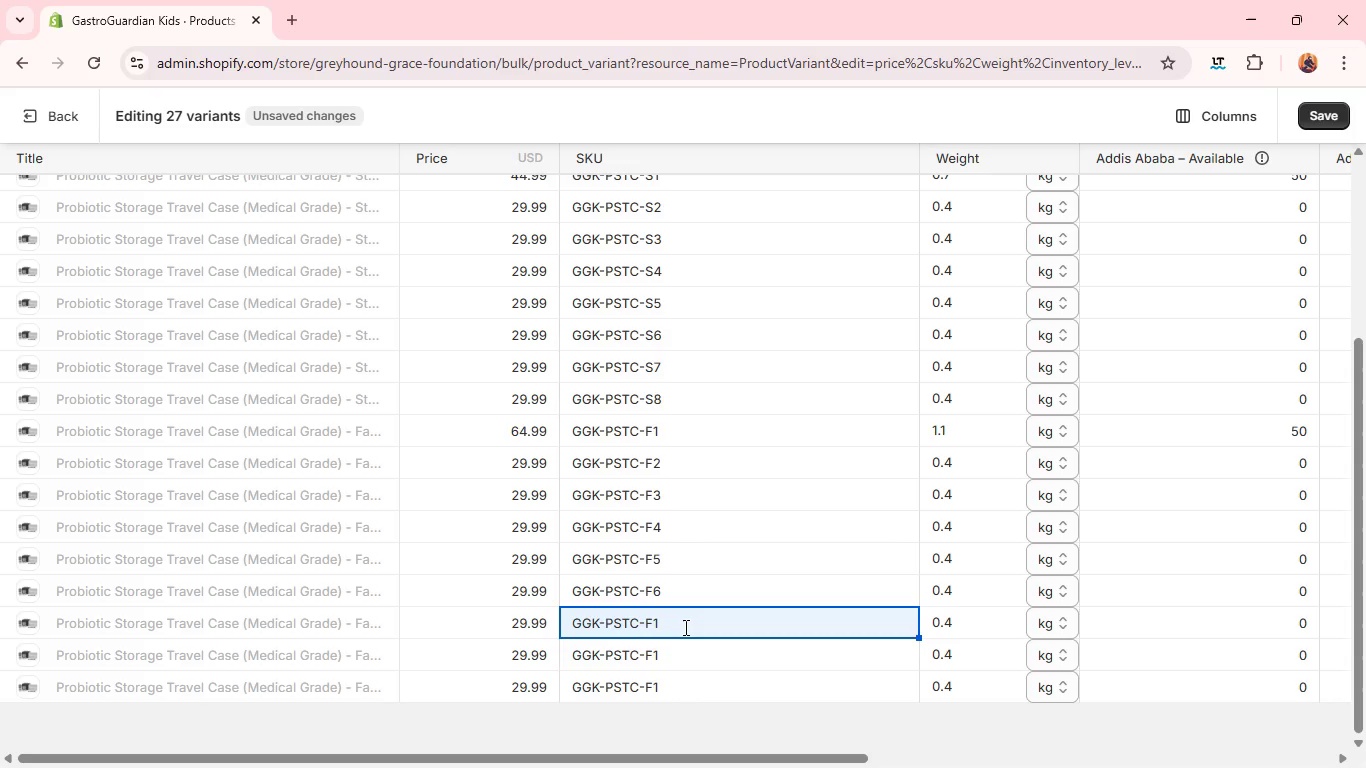 
left_click([684, 627])
 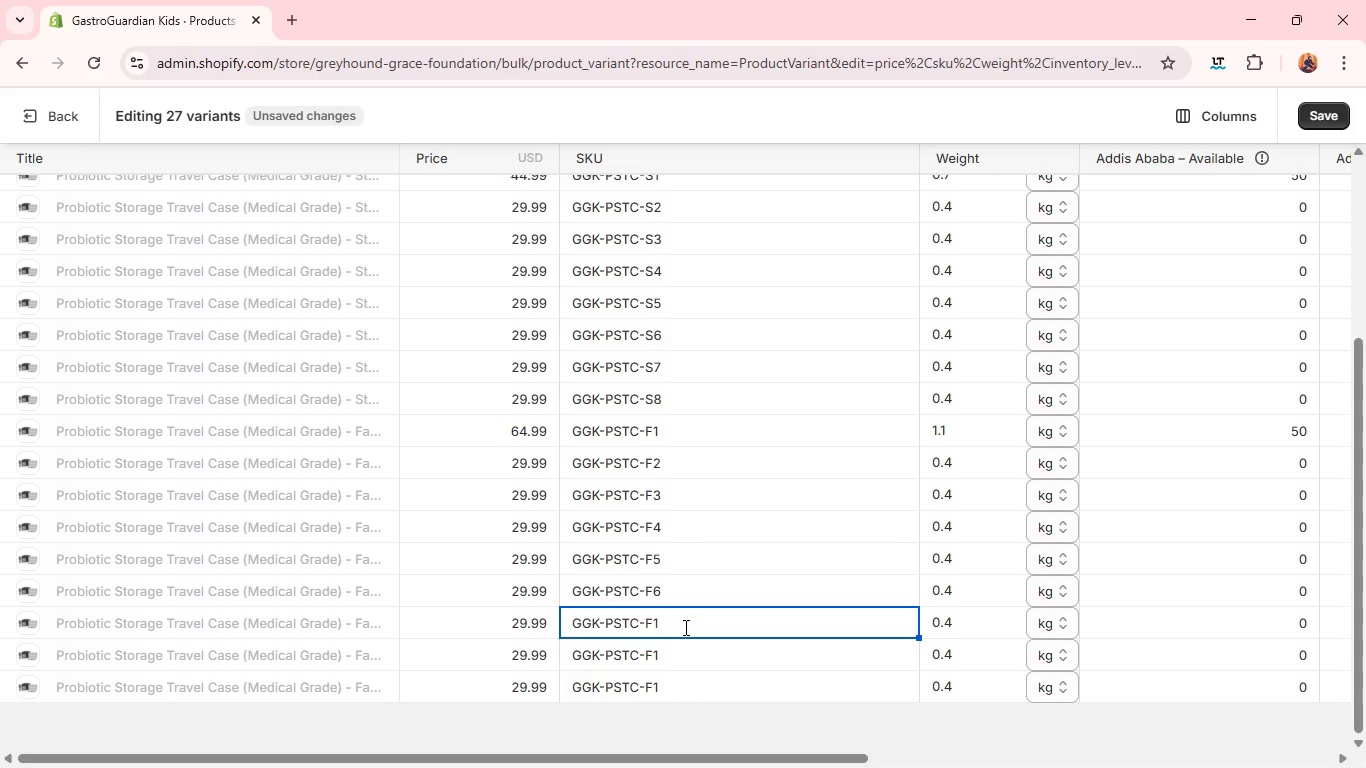 
key(Backspace)
 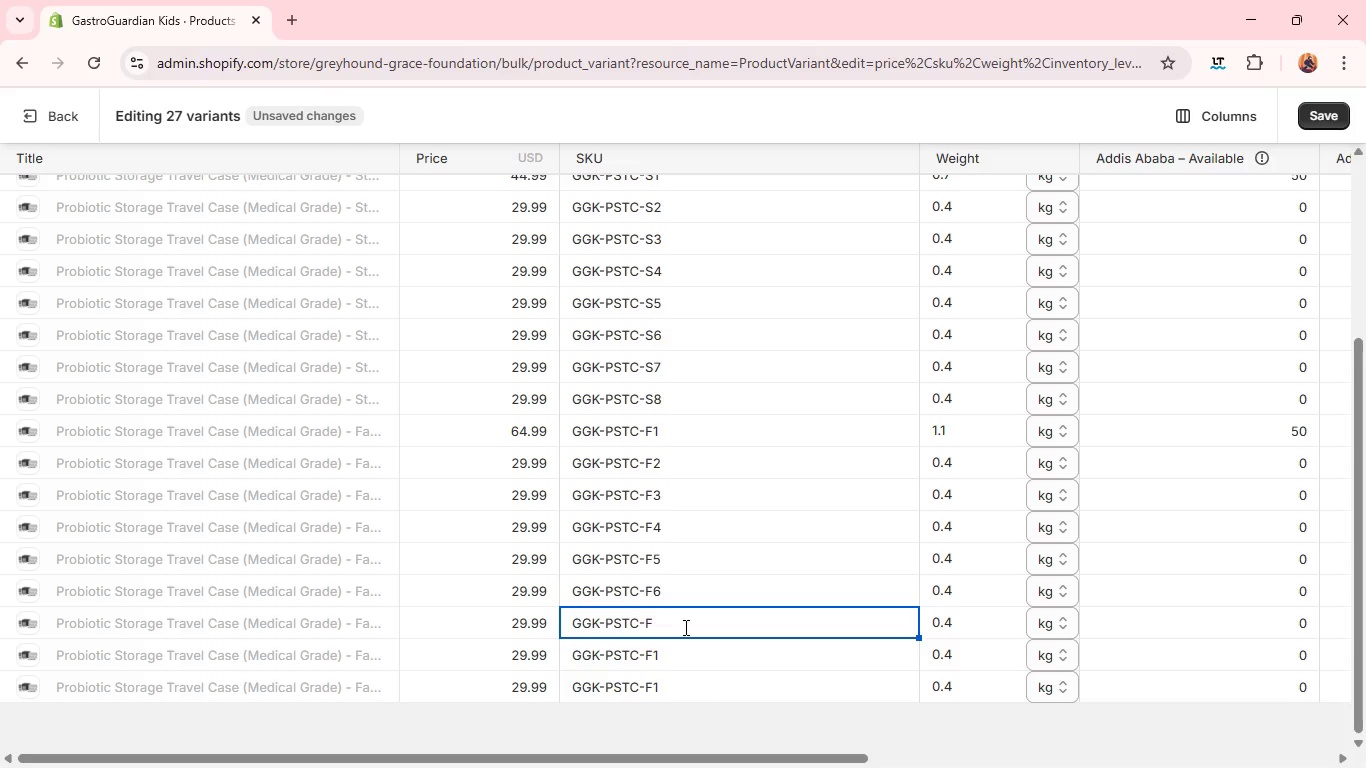 
wait(6.24)
 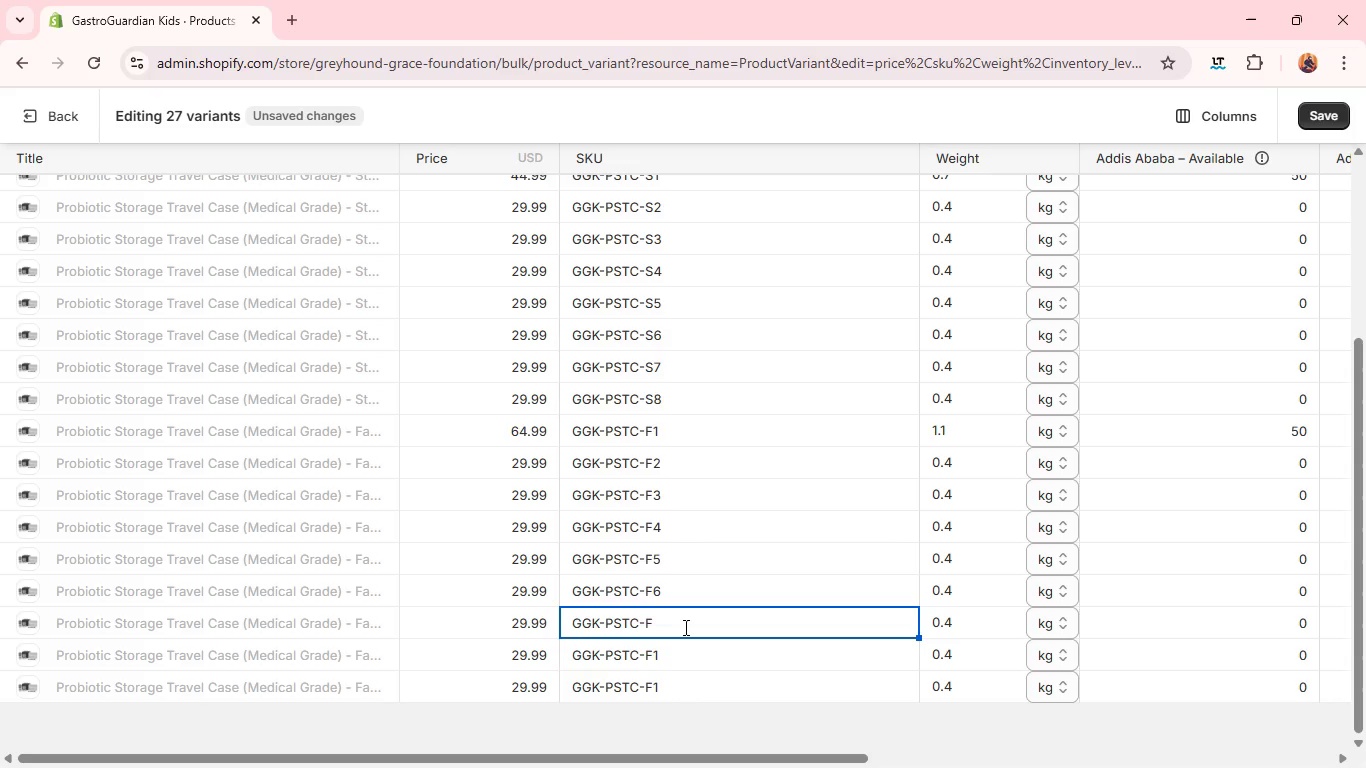 
key(7)
 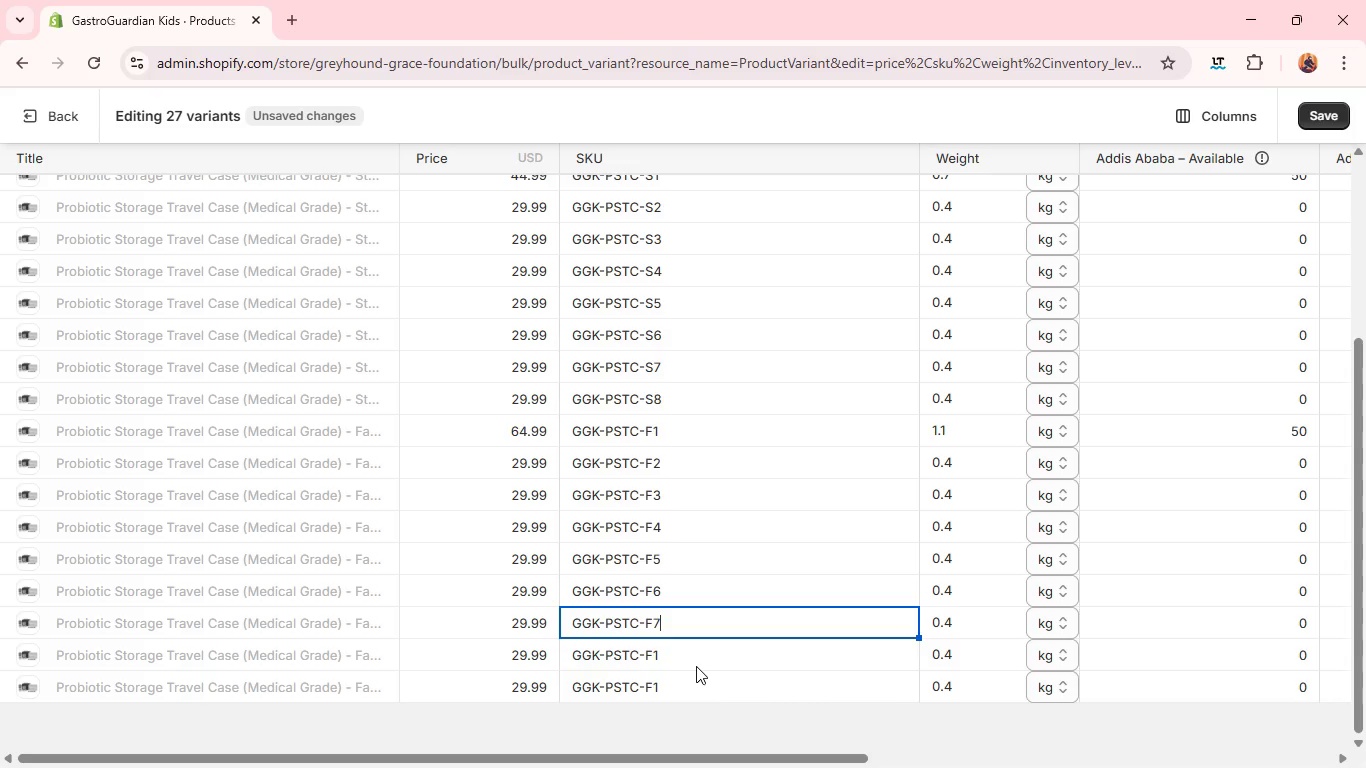 
left_click([696, 666])
 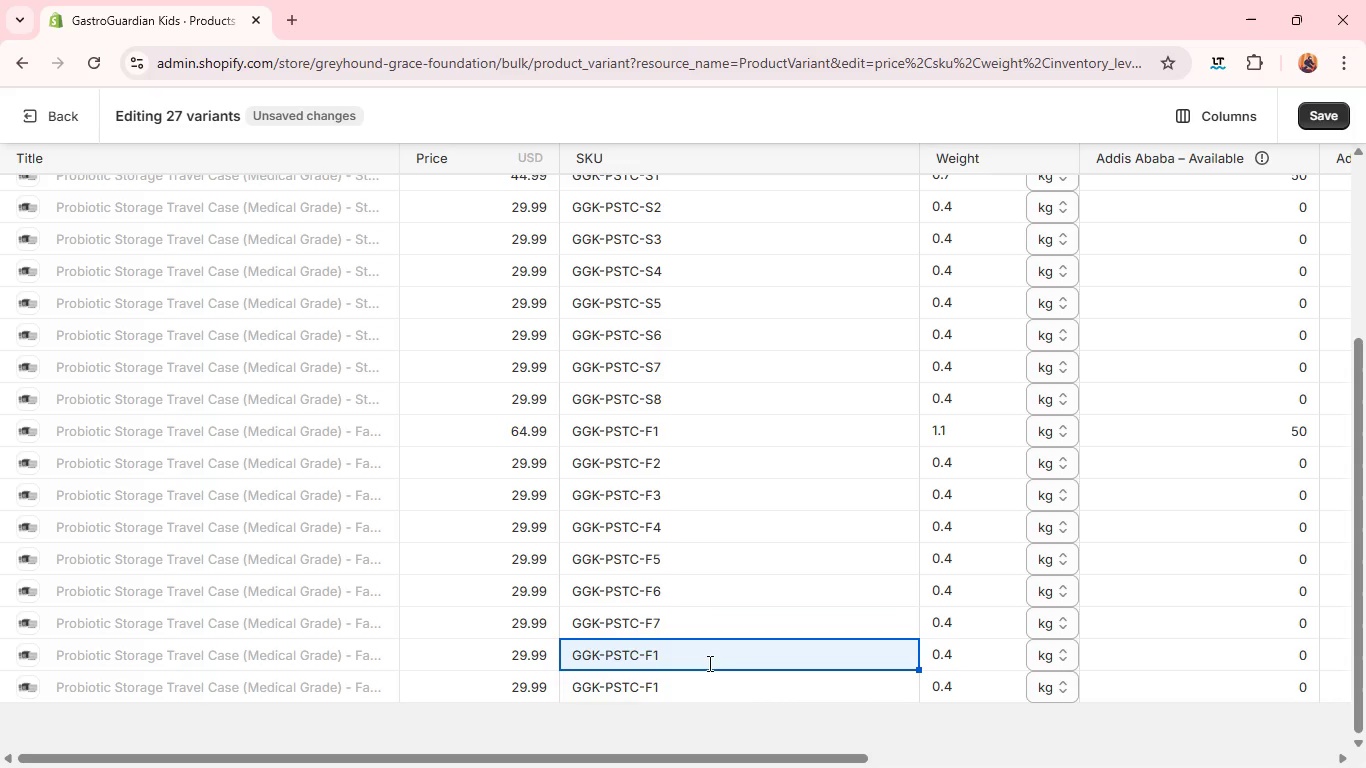 
left_click([710, 661])
 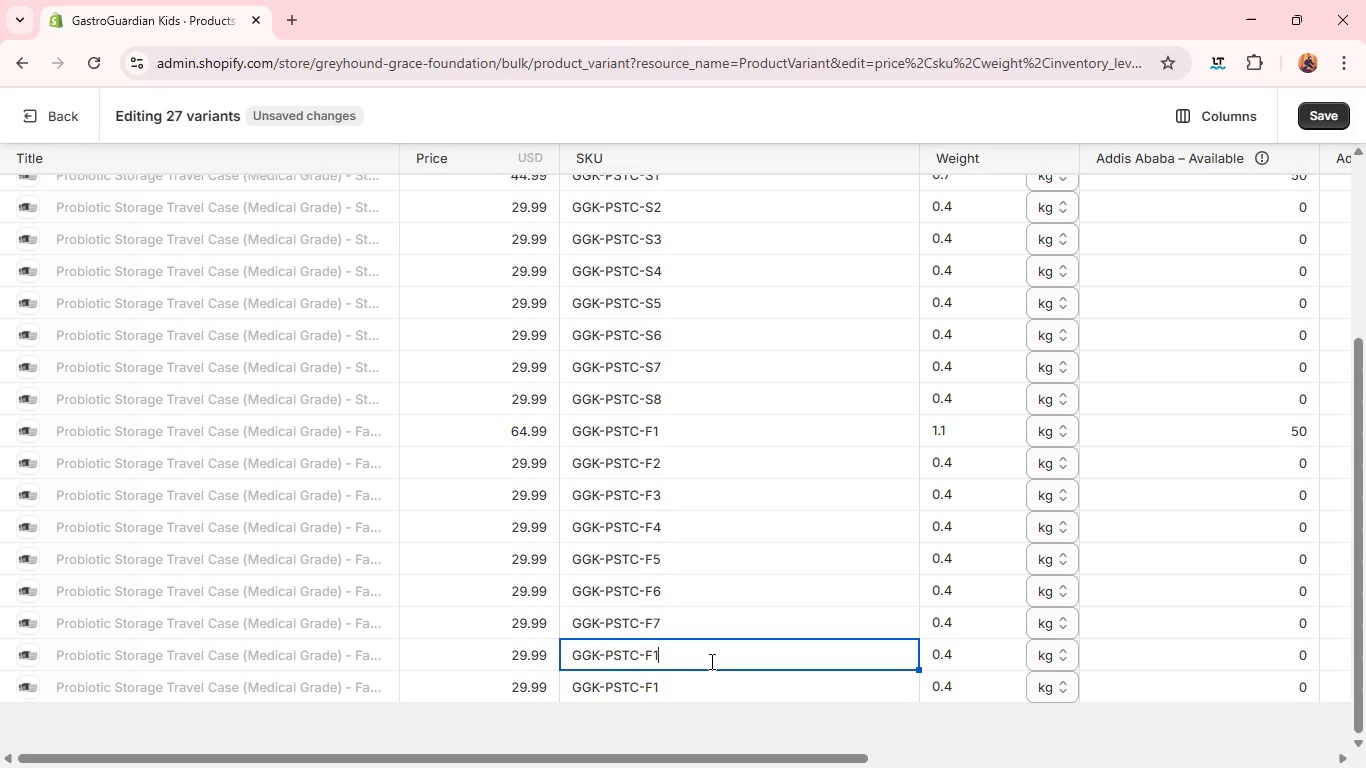 
key(Backspace)
 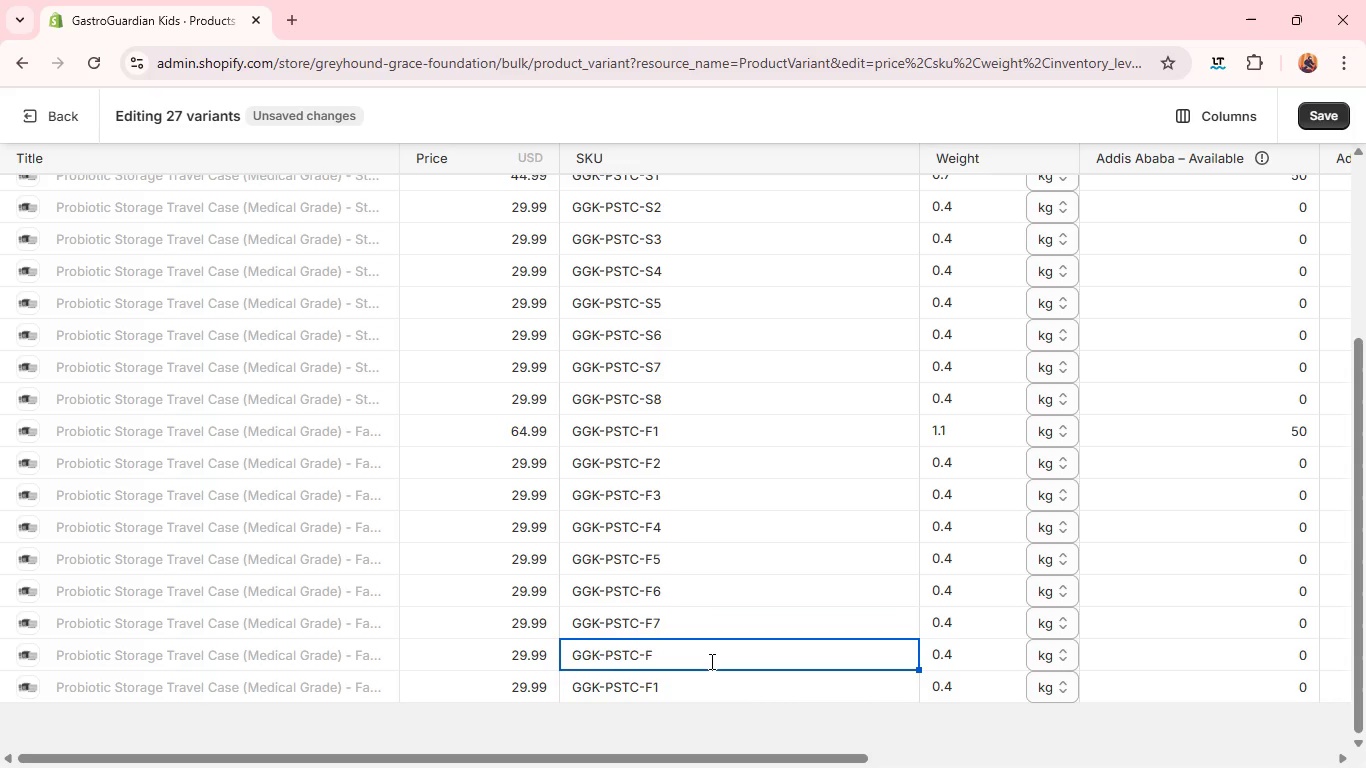 
key(8)
 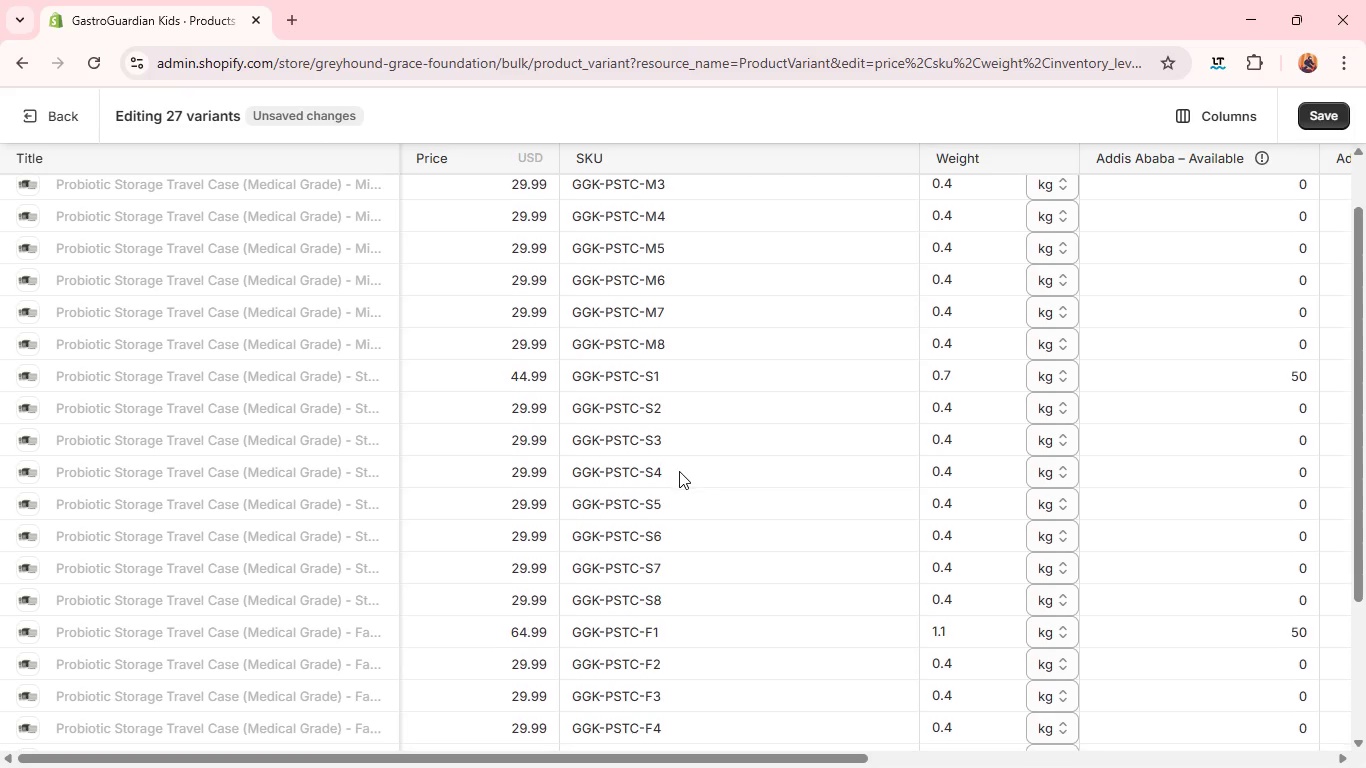 
wait(10.77)
 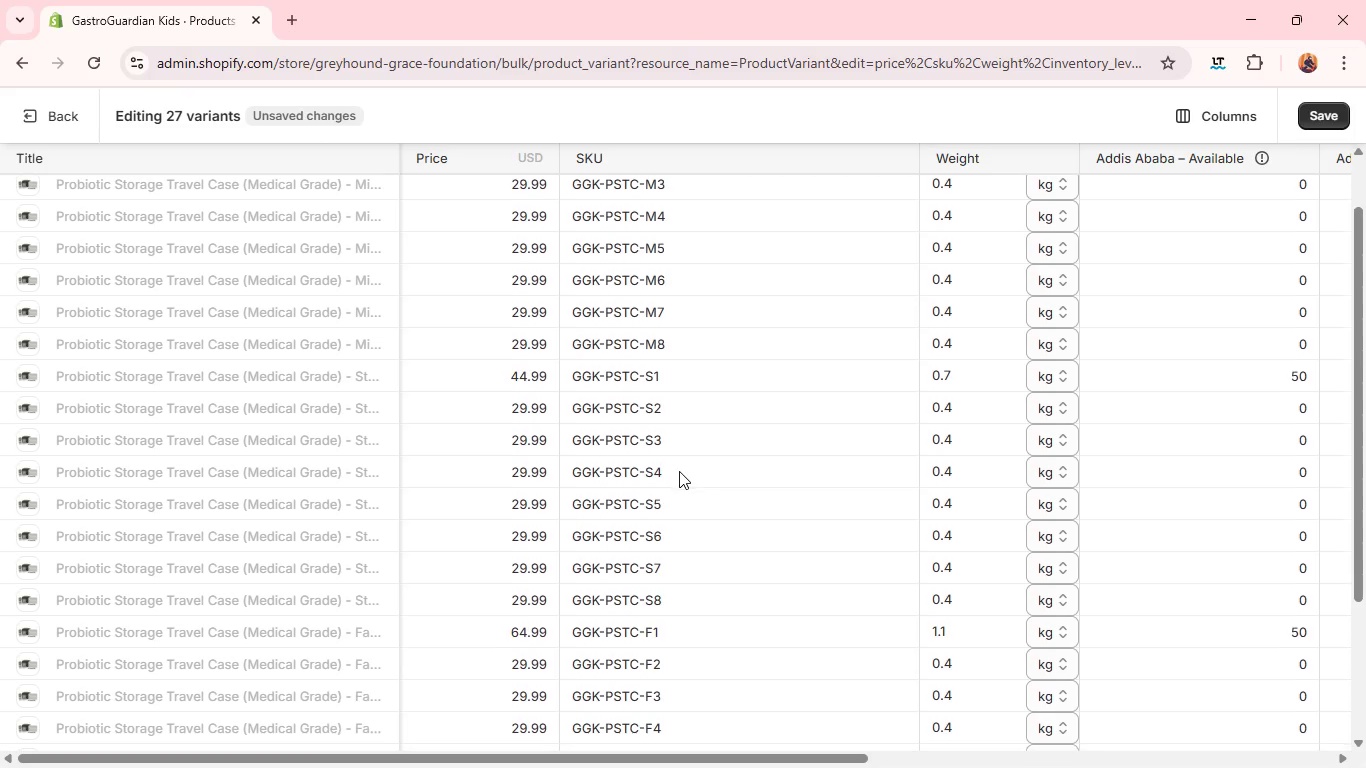 
left_click([669, 693])
 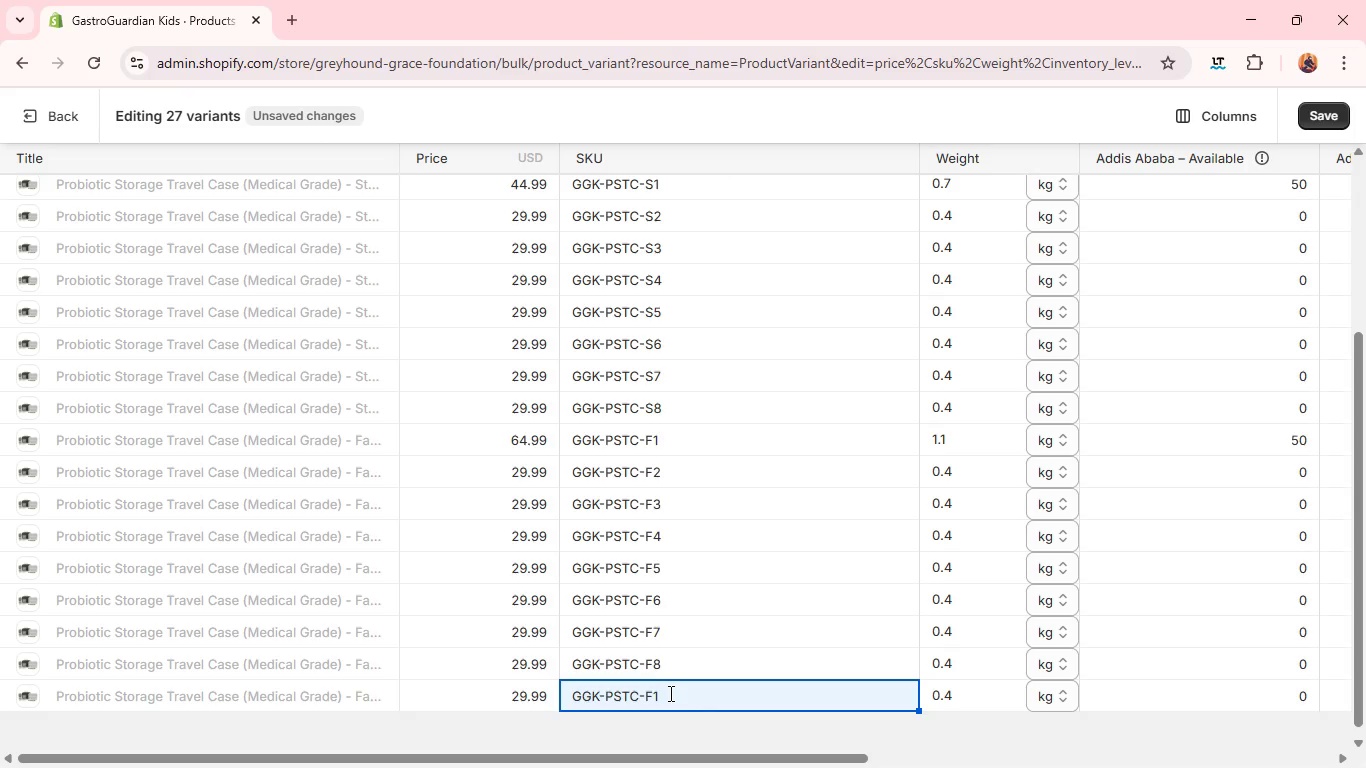 
left_click([669, 693])
 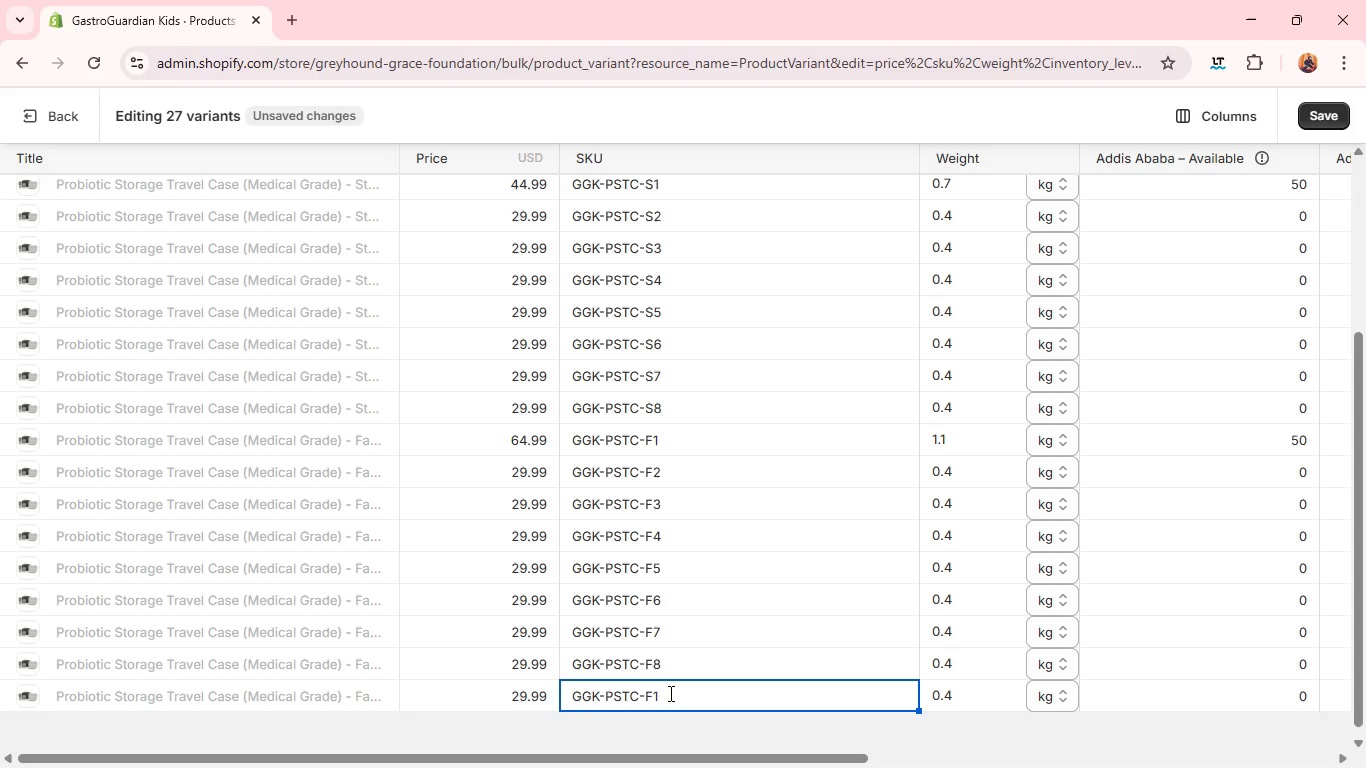 
key(Backspace)
 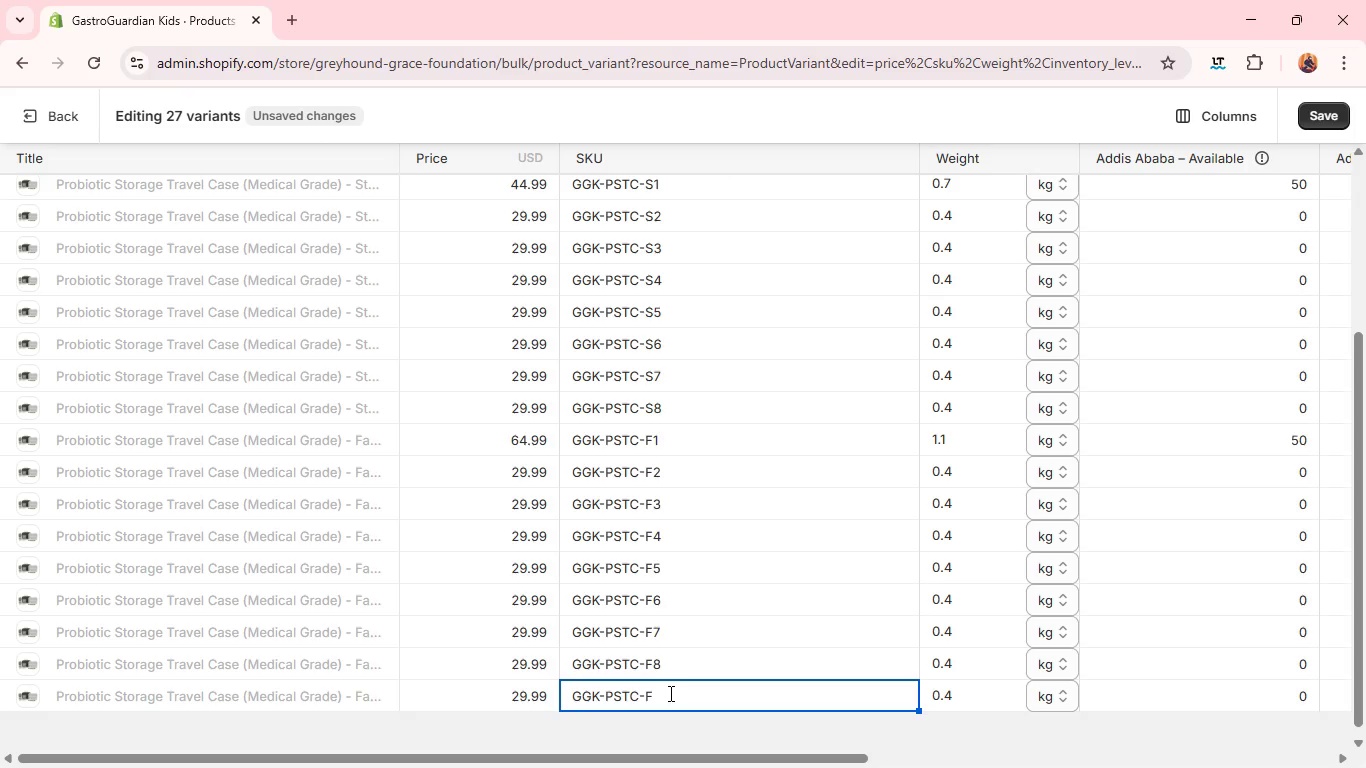 
key(9)
 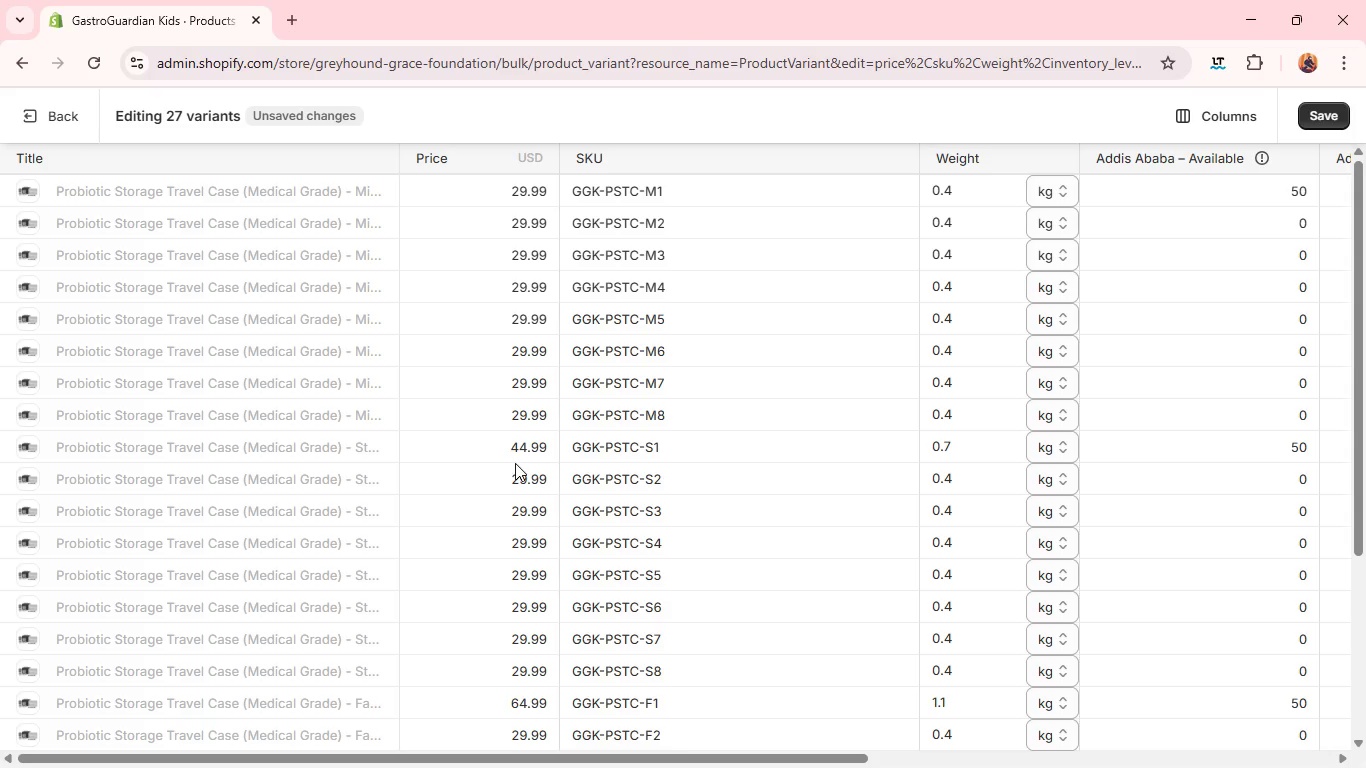 
wait(52.27)
 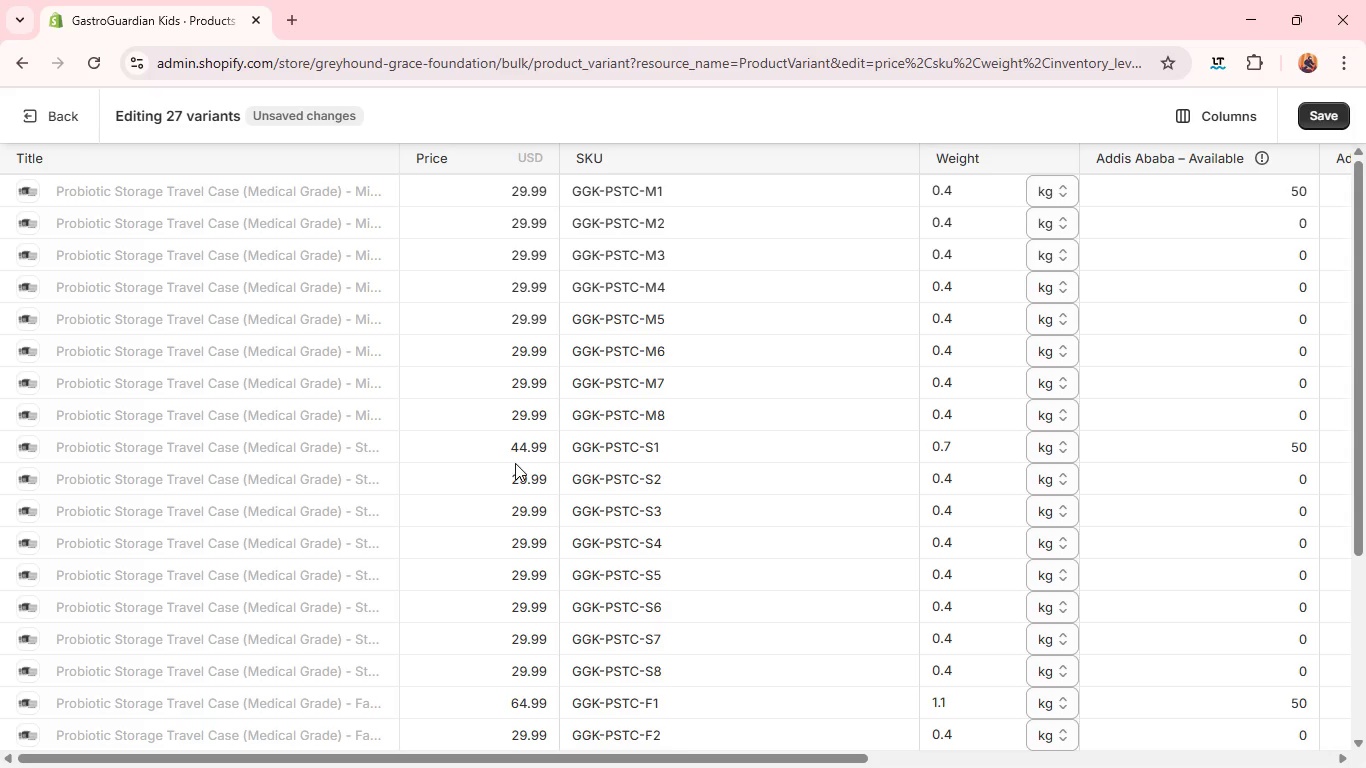 
left_click([538, 448])
 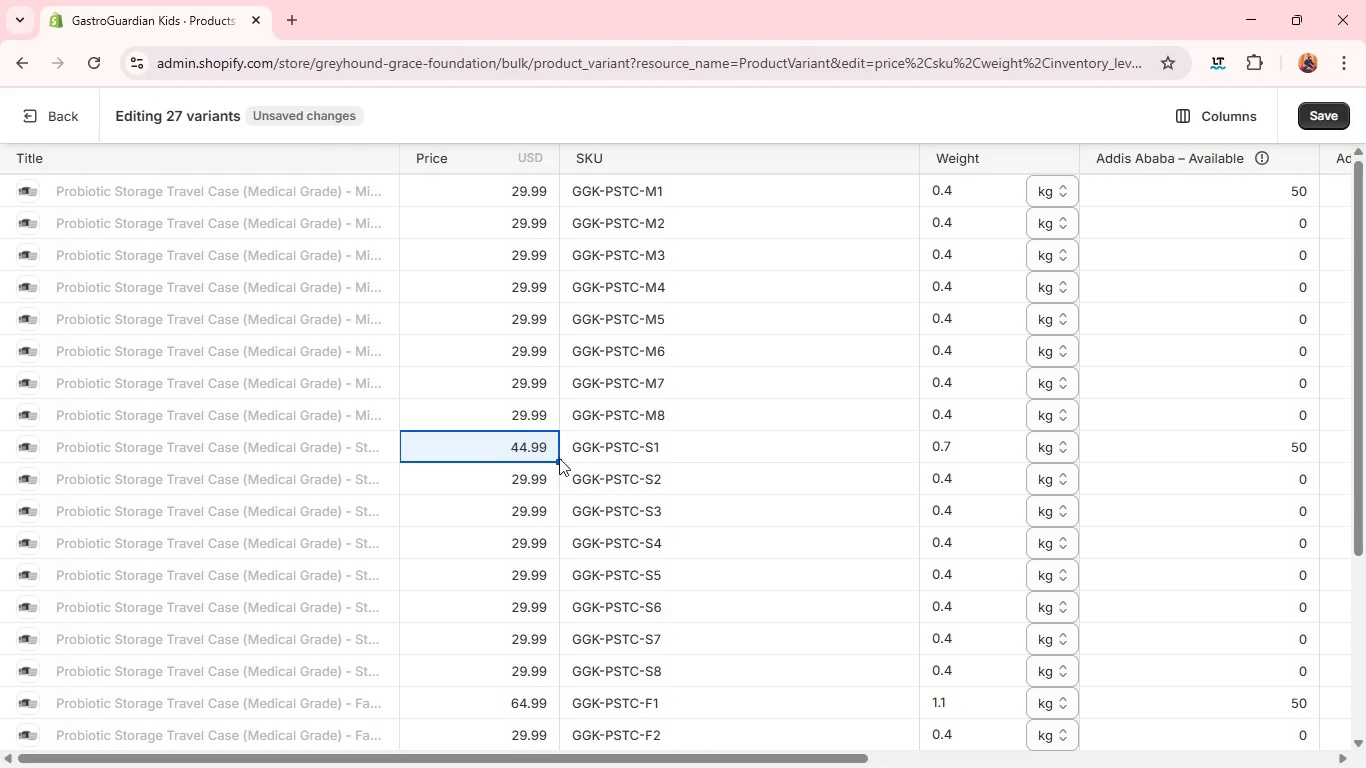 
left_click_drag(start_coordinate=[559, 461], to_coordinate=[534, 673])
 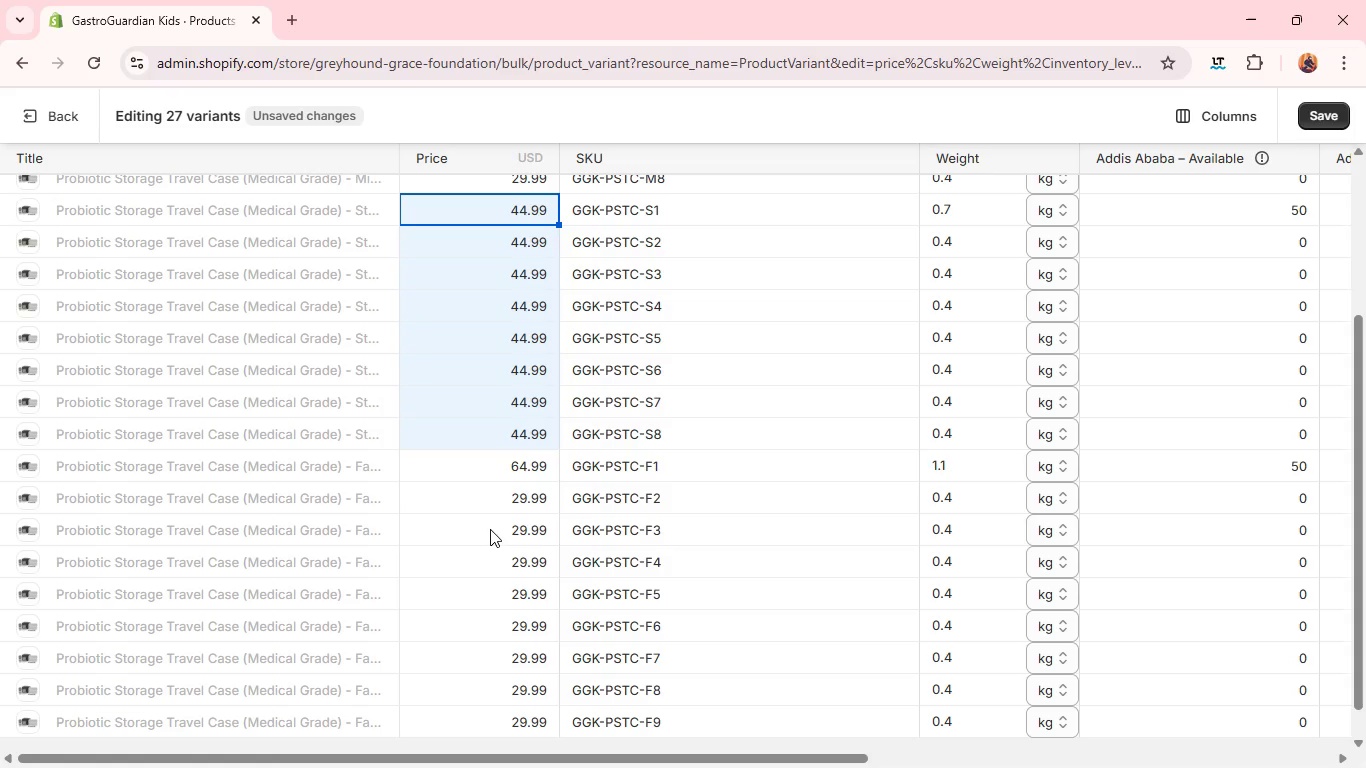 
left_click([484, 460])
 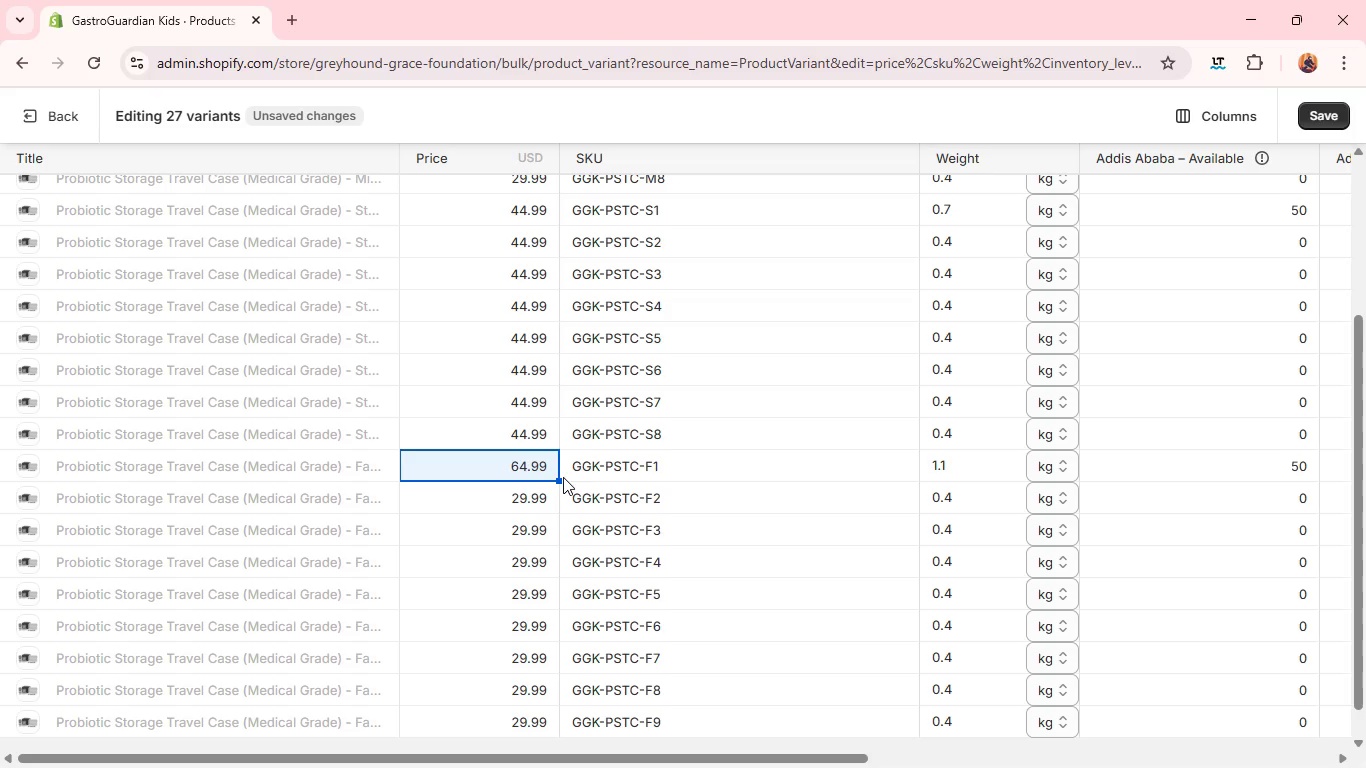 
left_click_drag(start_coordinate=[557, 481], to_coordinate=[529, 735])
 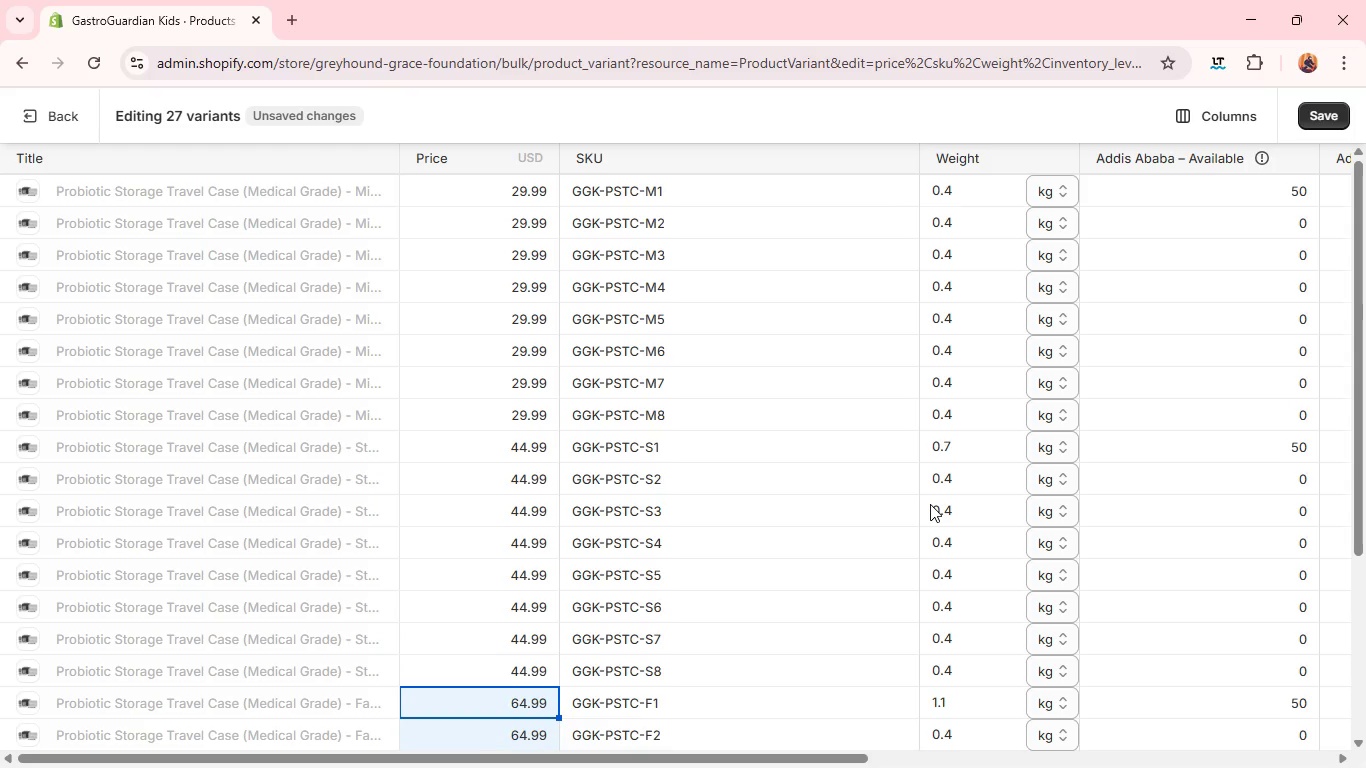 
wait(30.38)
 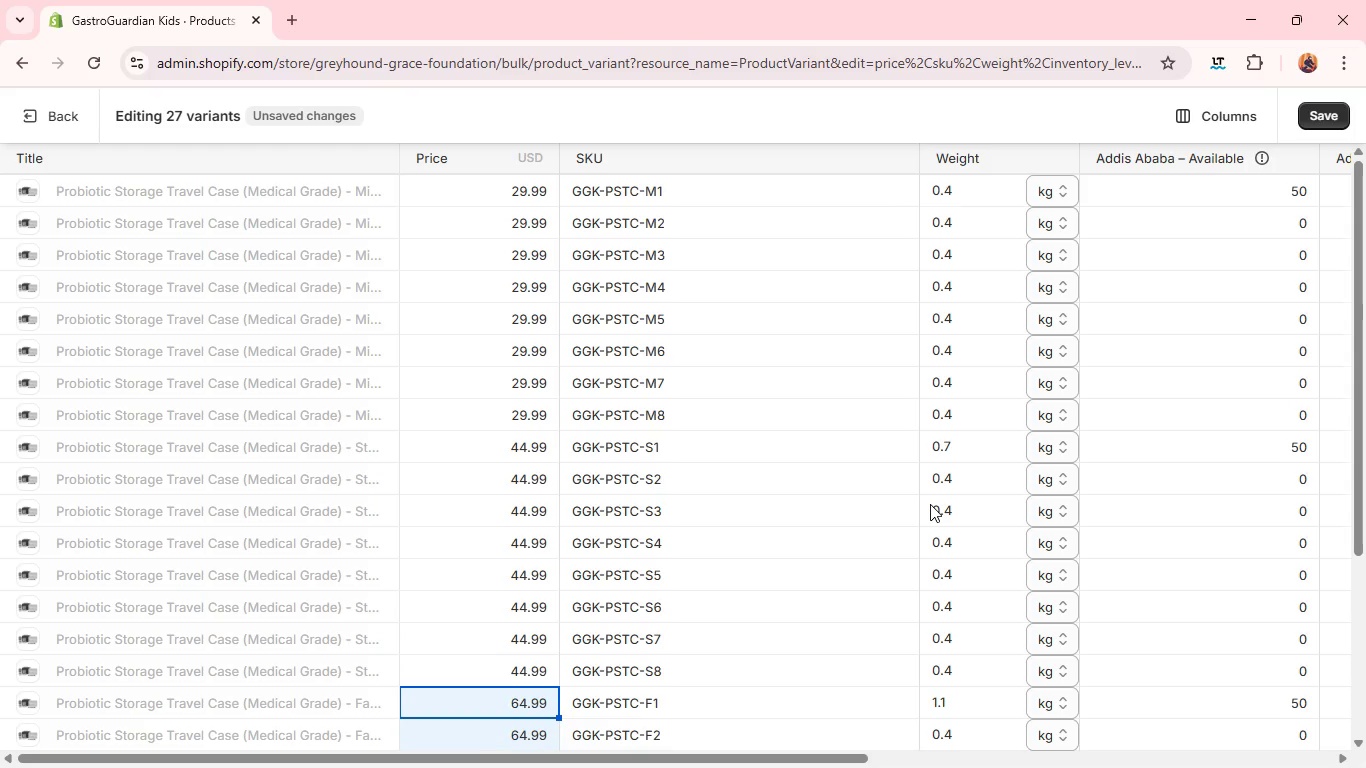 
left_click_drag(start_coordinate=[977, 447], to_coordinate=[1044, 678])
 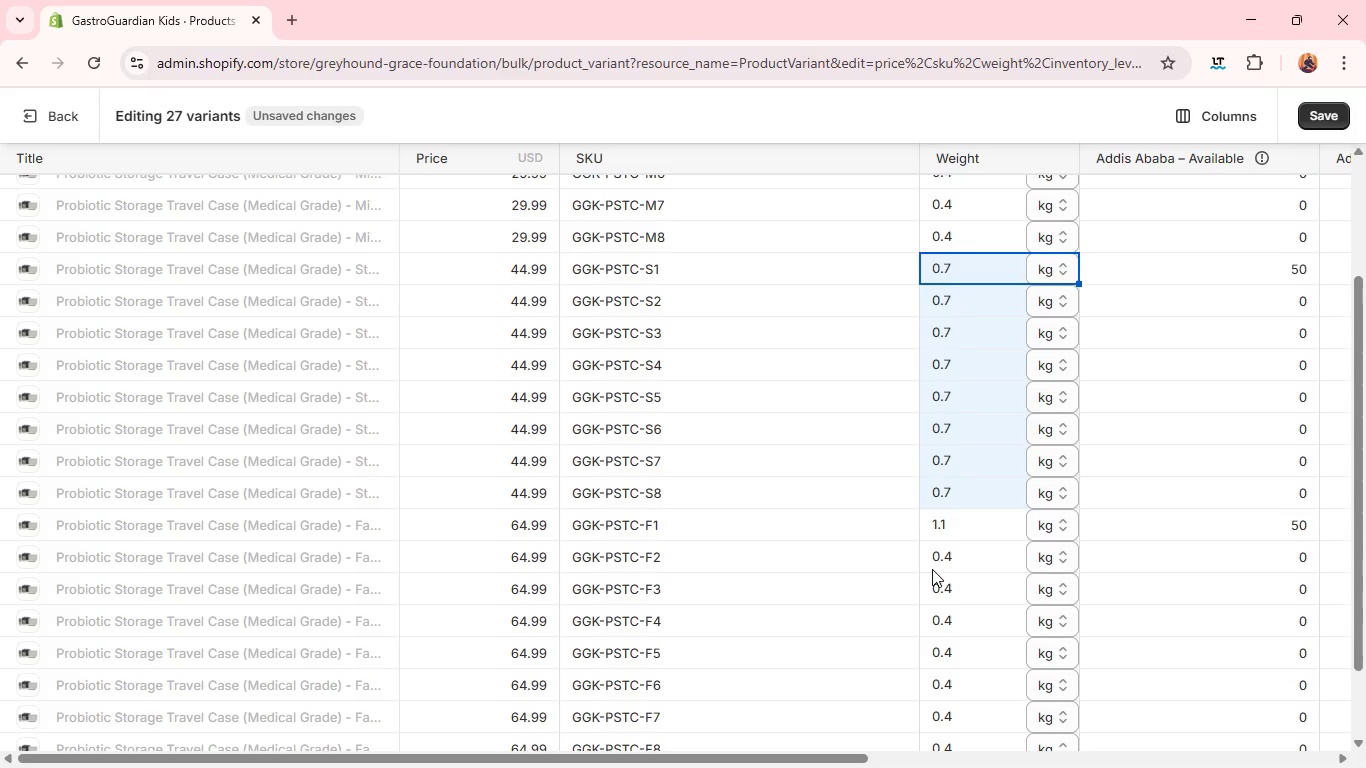 
left_click([975, 512])
 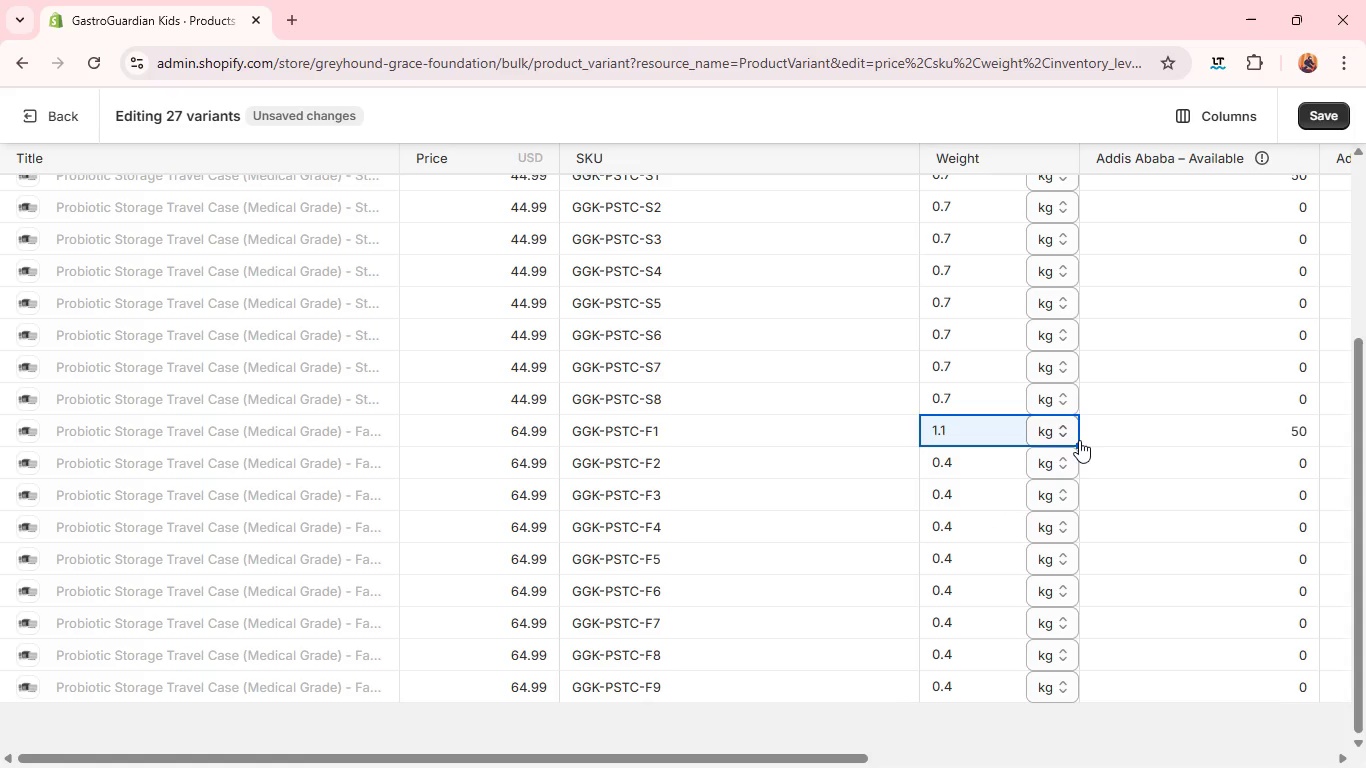 
left_click_drag(start_coordinate=[1079, 444], to_coordinate=[1040, 696])
 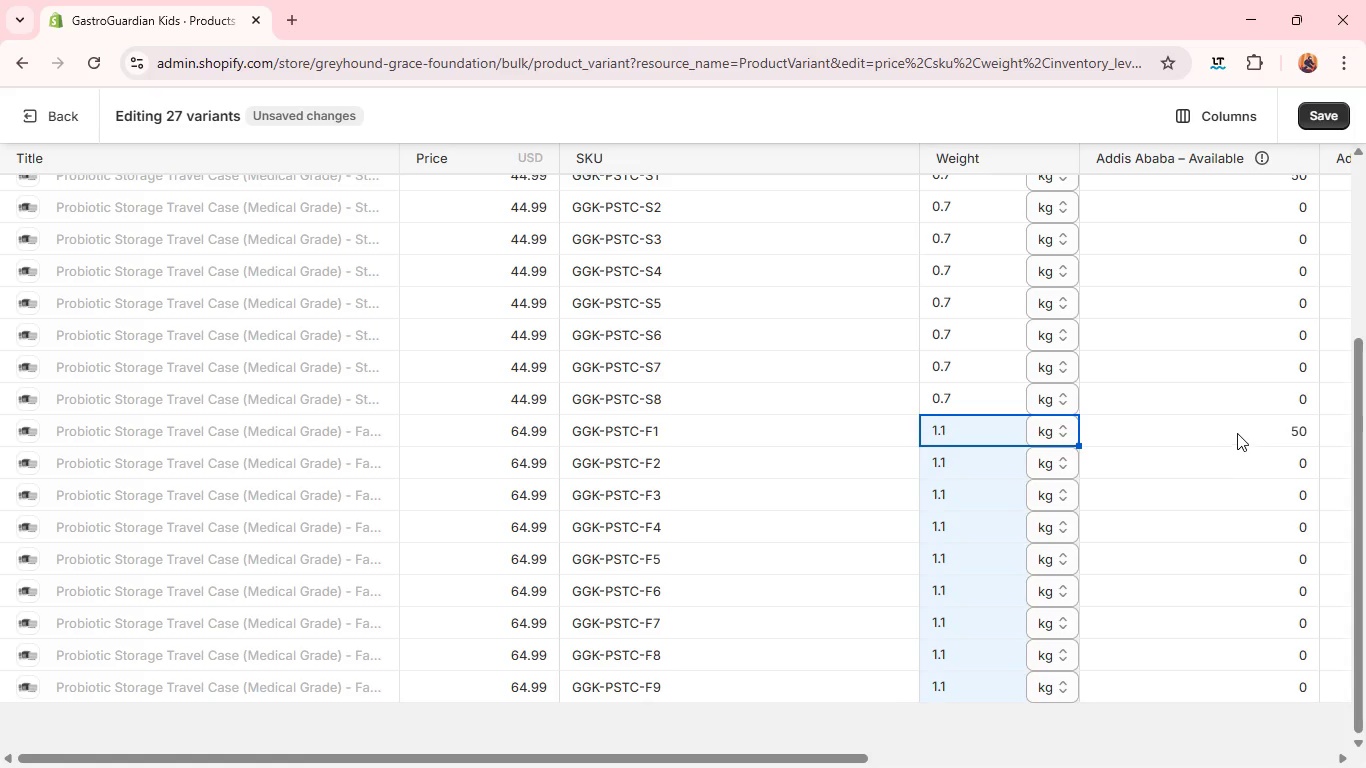 
left_click([1239, 429])
 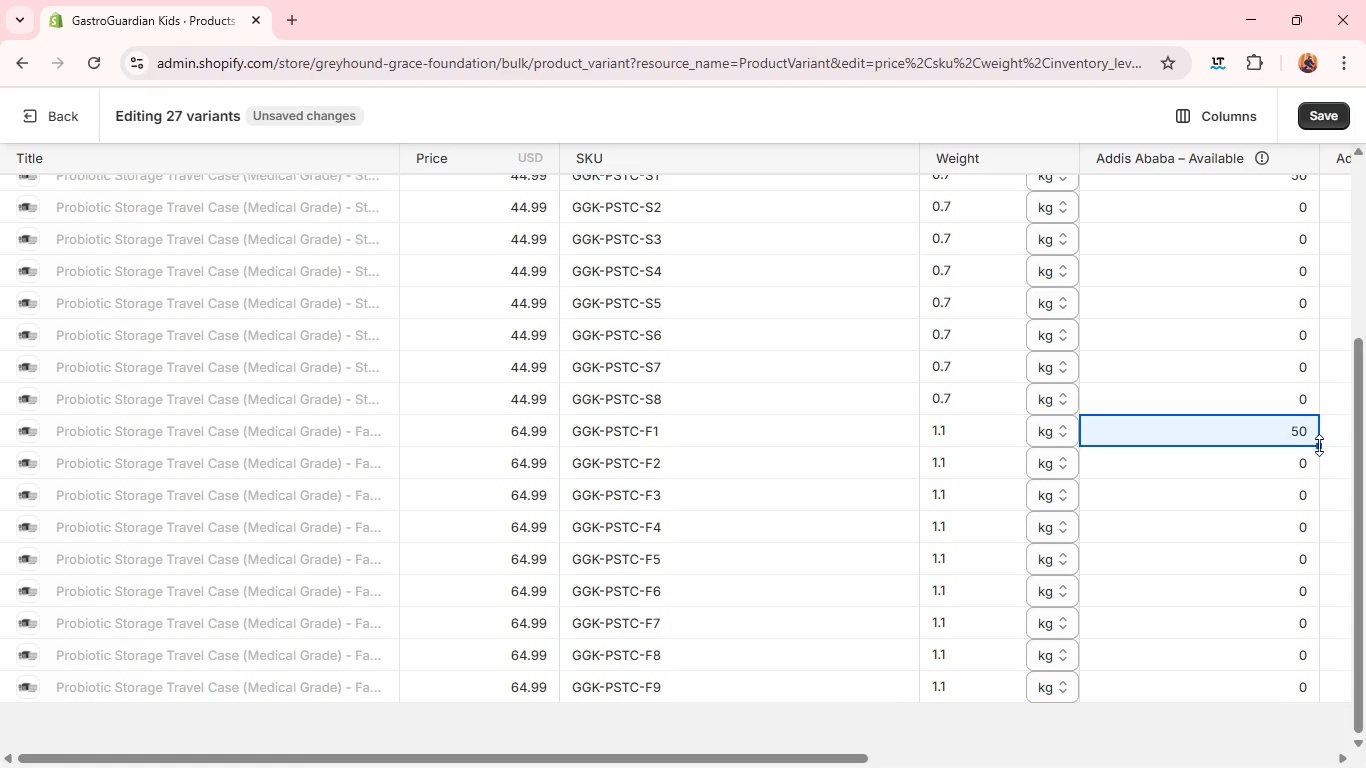 
left_click_drag(start_coordinate=[1319, 445], to_coordinate=[1312, 693])
 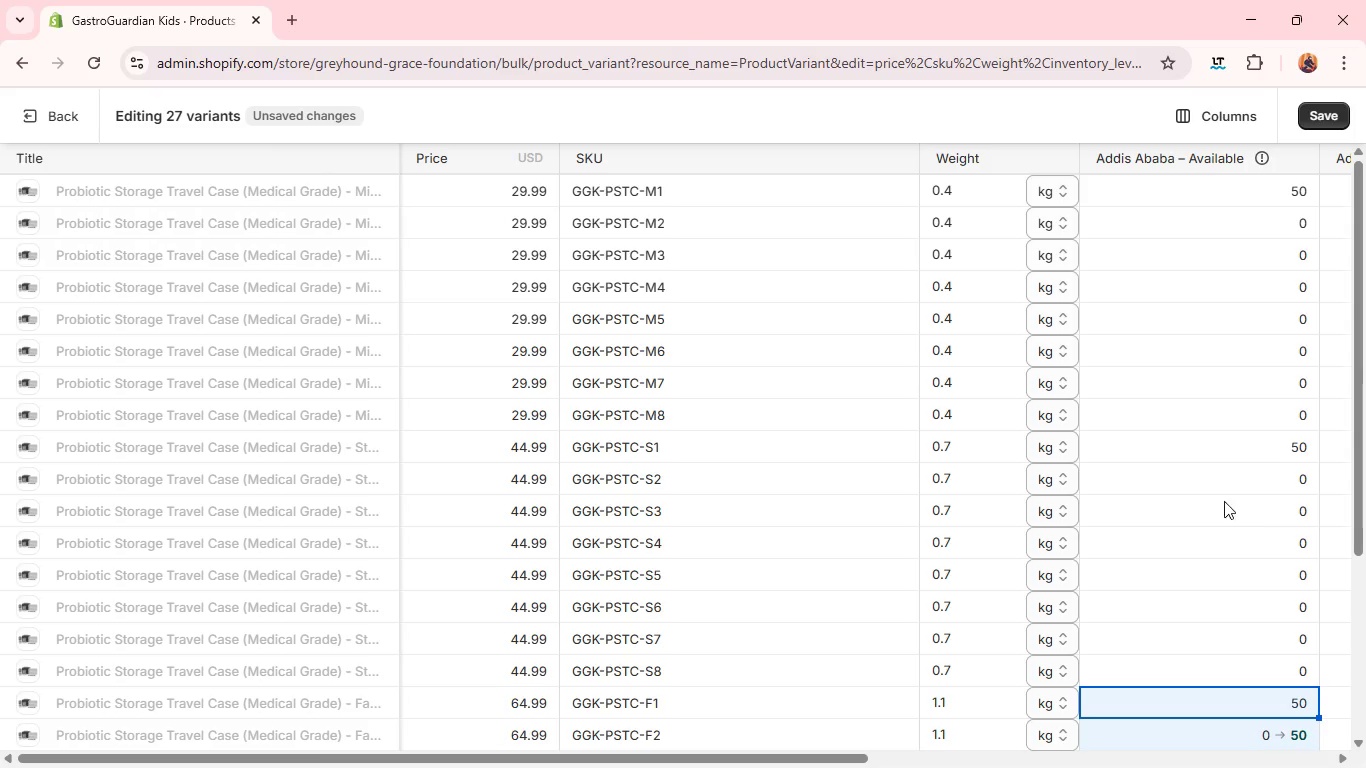 
wait(6.84)
 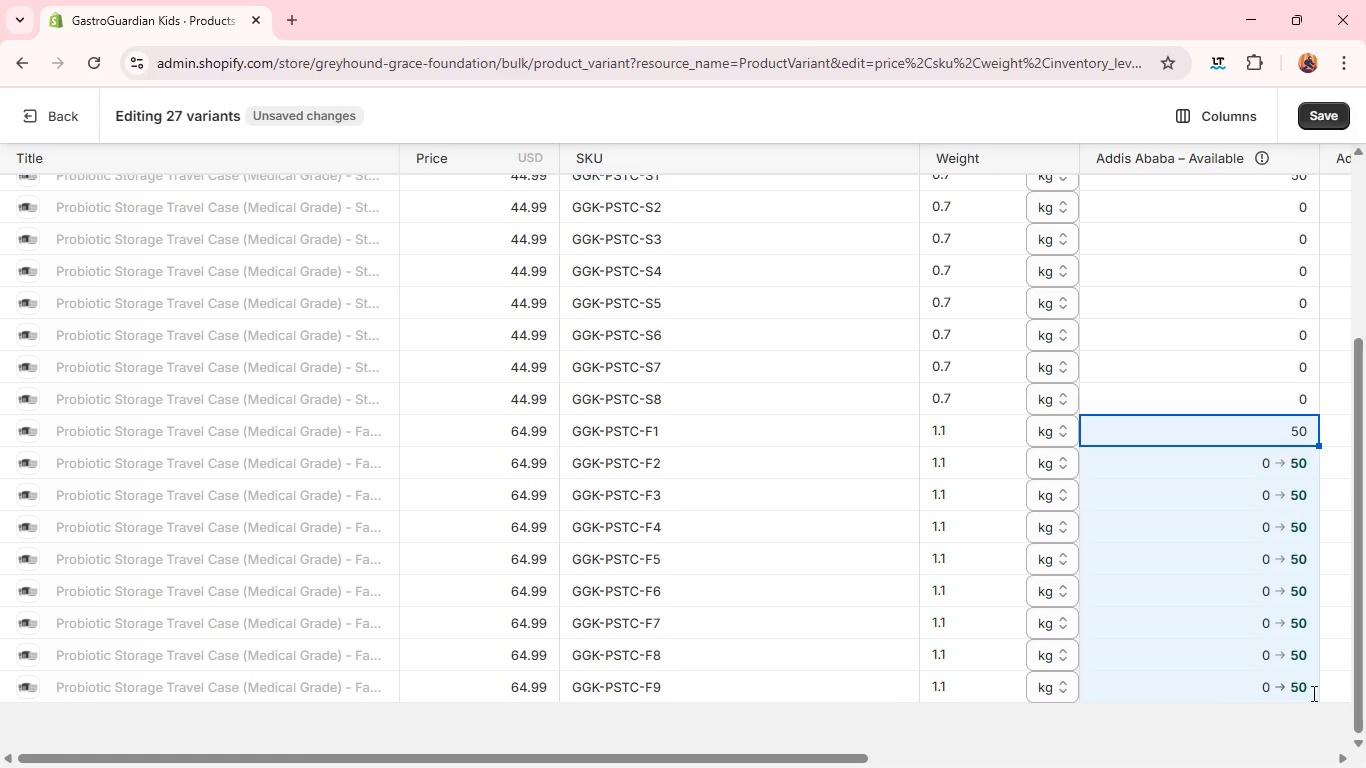 
left_click([1278, 185])
 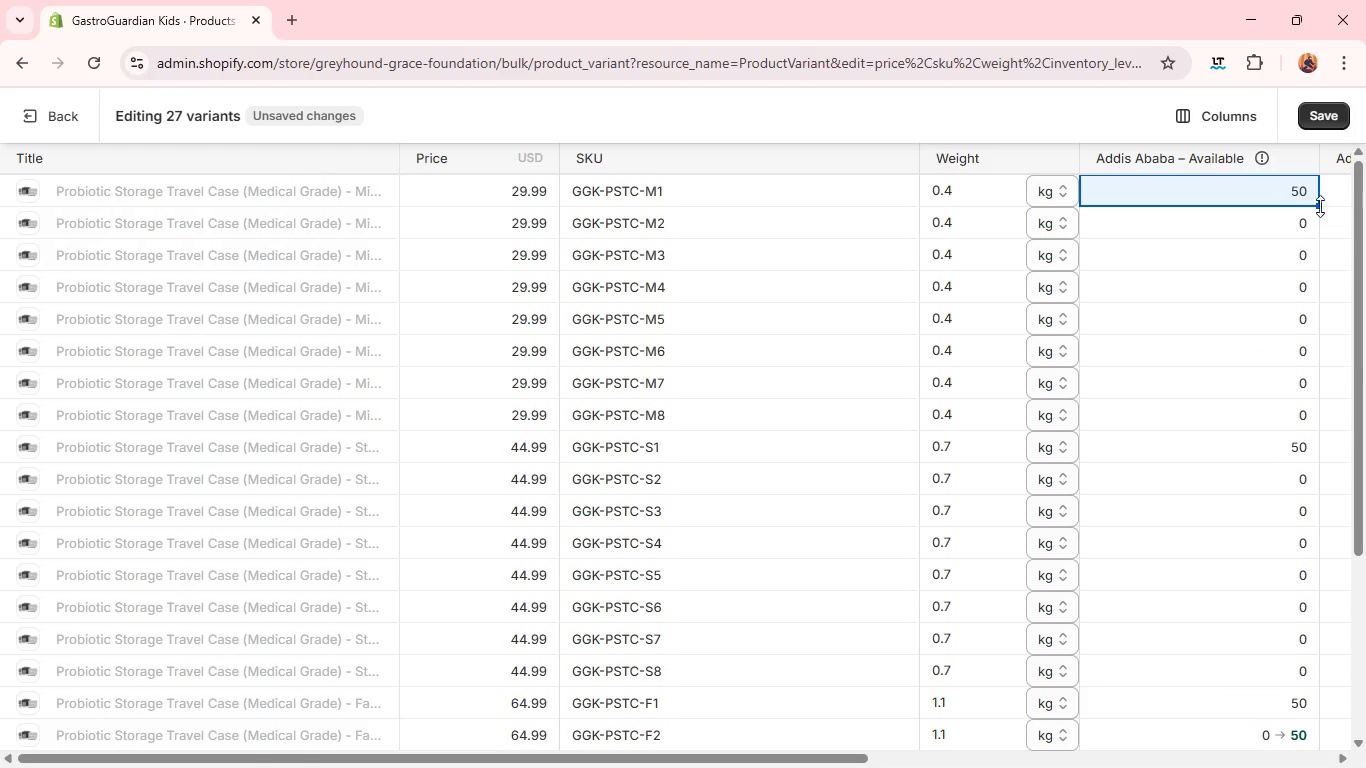 
left_click_drag(start_coordinate=[1320, 206], to_coordinate=[1304, 729])
 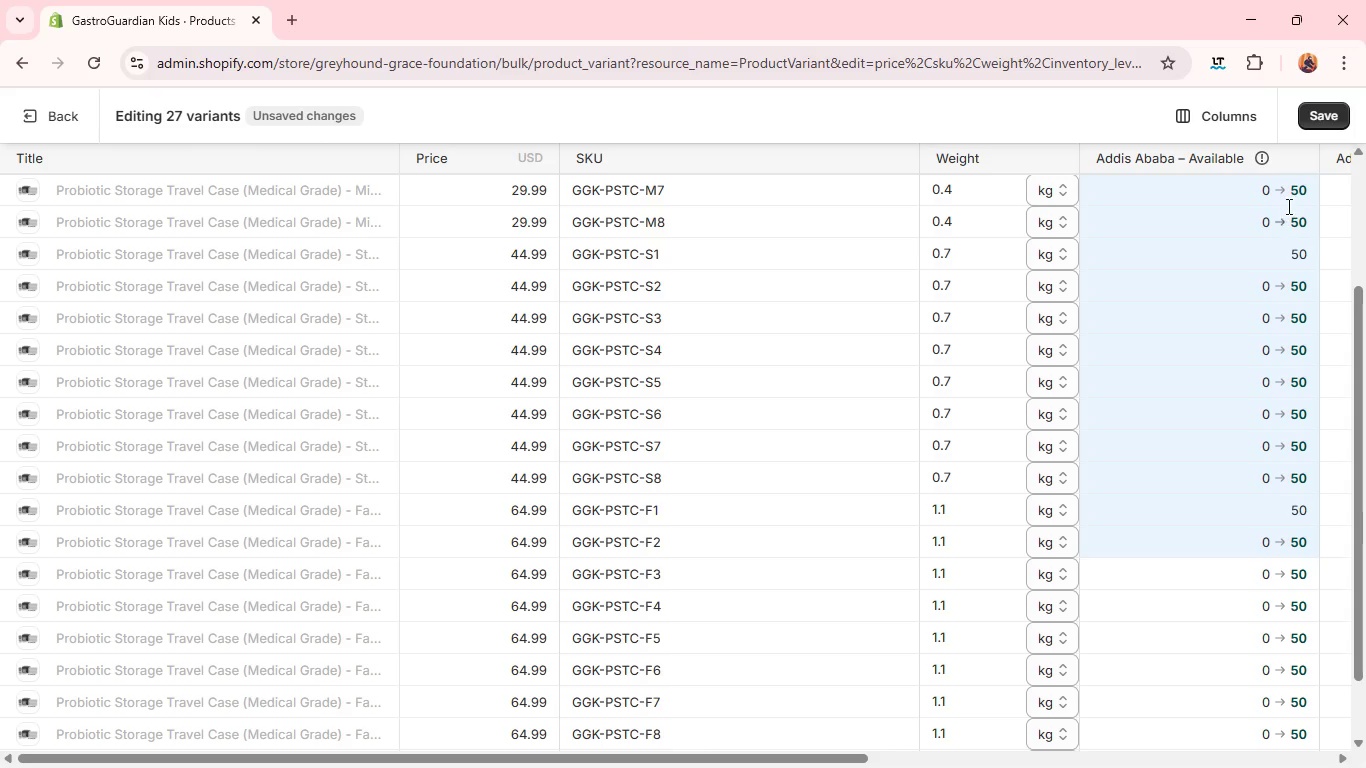 
left_click([1331, 109])
 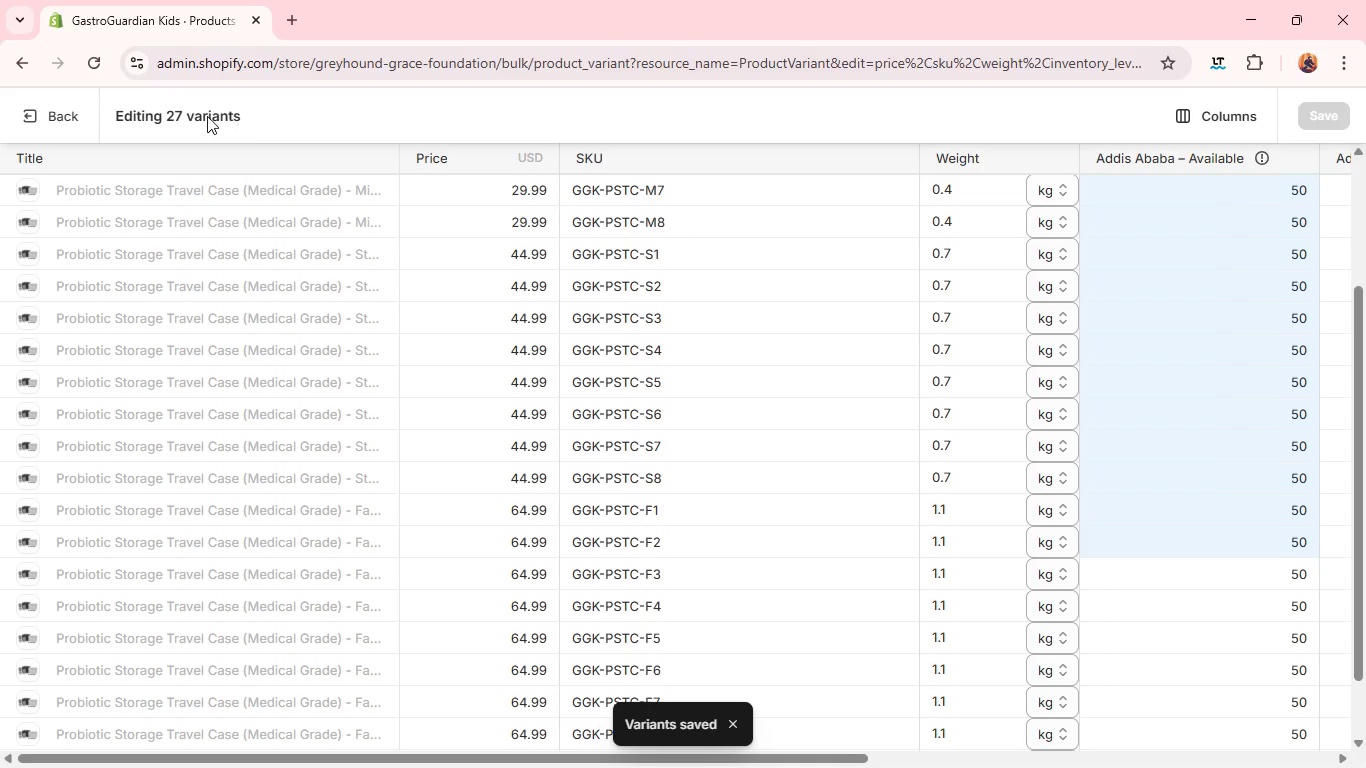 
wait(5.47)
 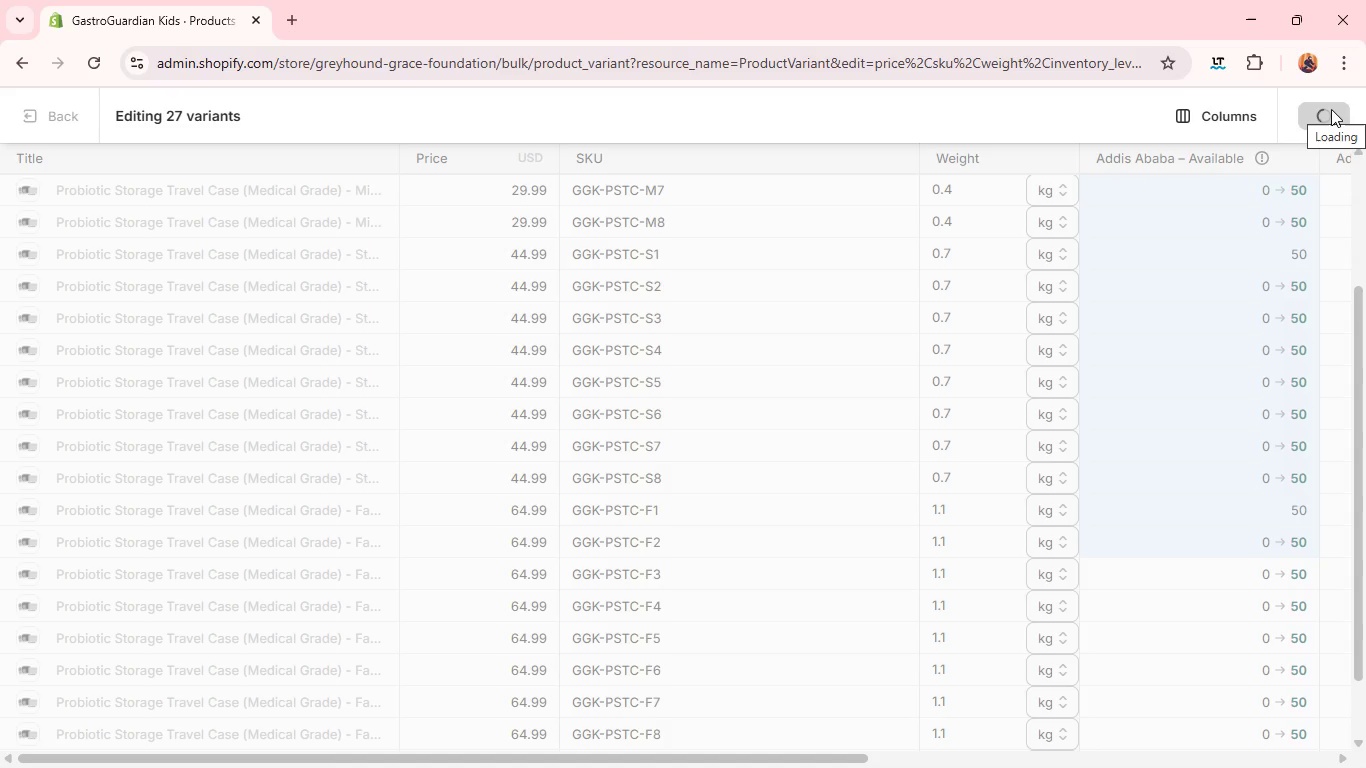 
left_click([46, 111])
 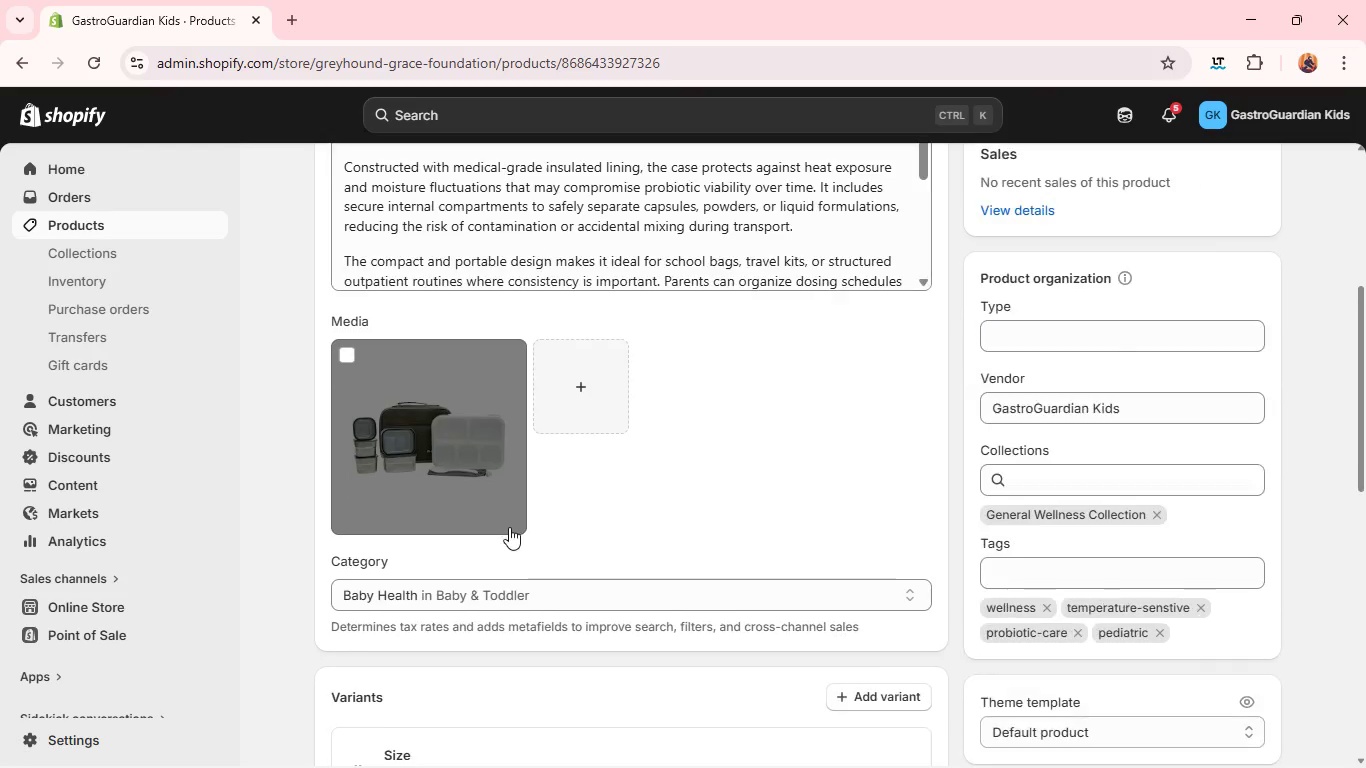 
wait(11.03)
 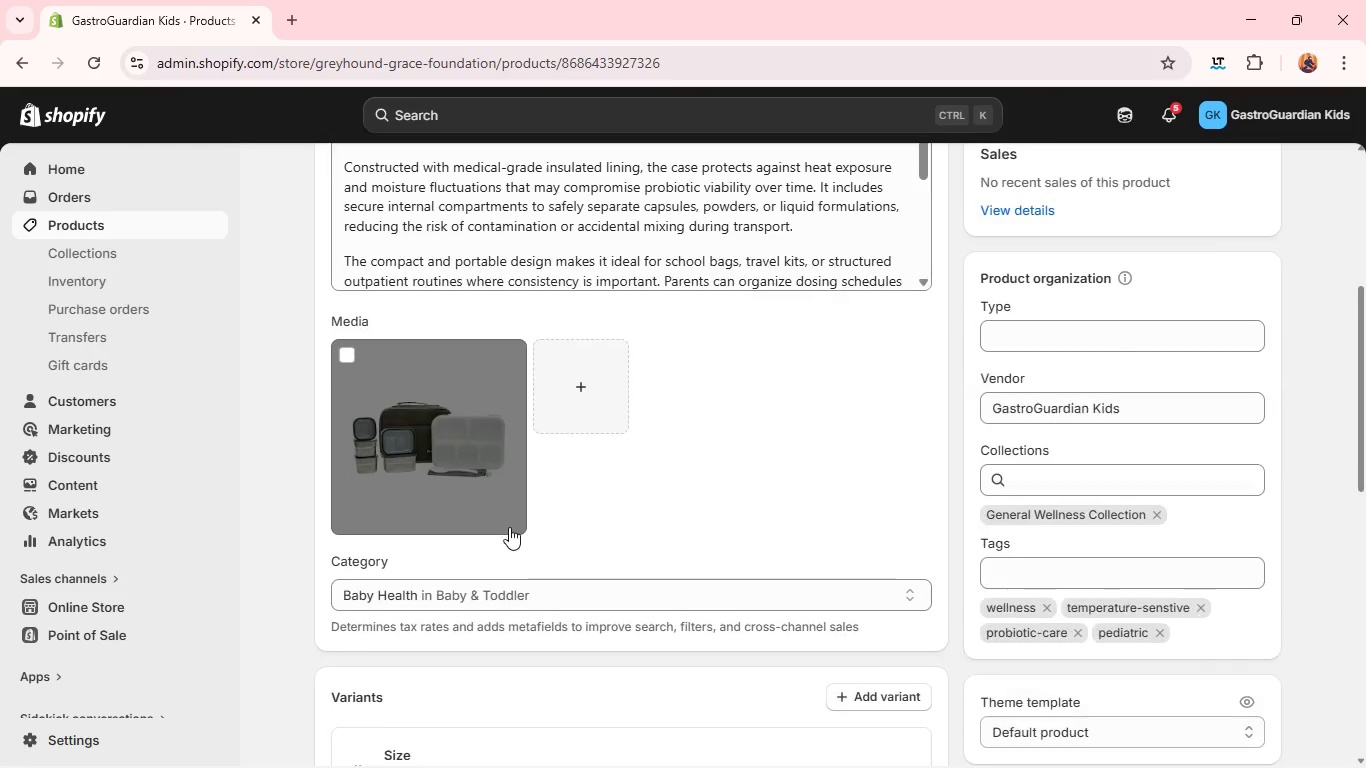 
left_click([502, 448])
 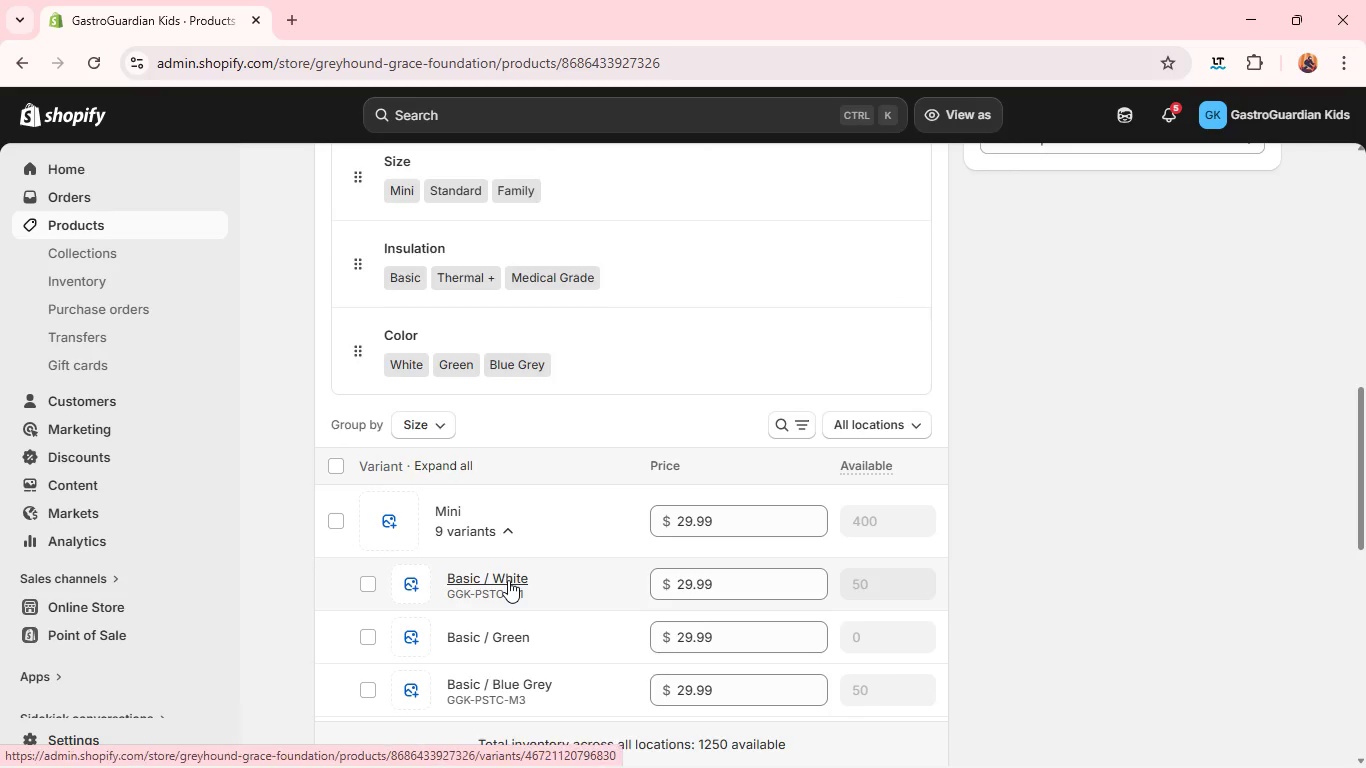 
wait(15.61)
 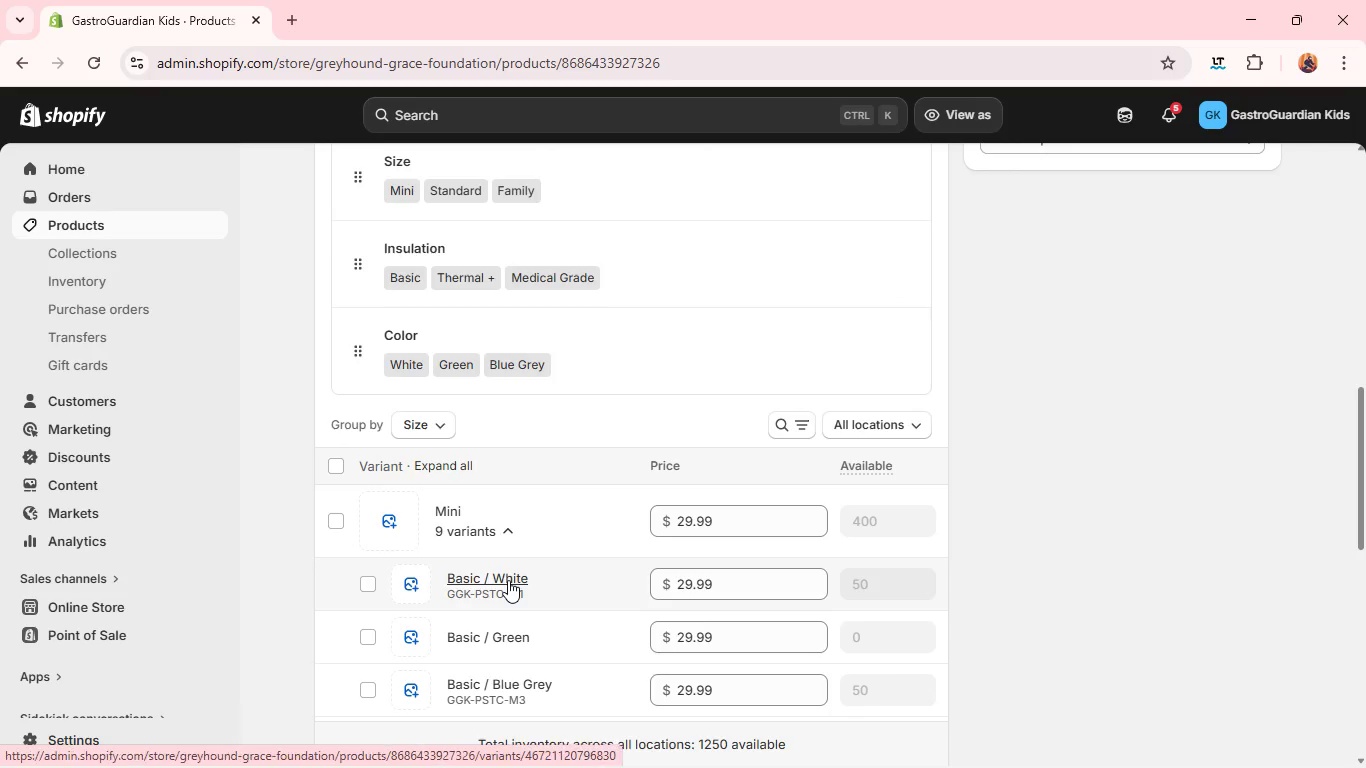 
left_click([456, 429])
 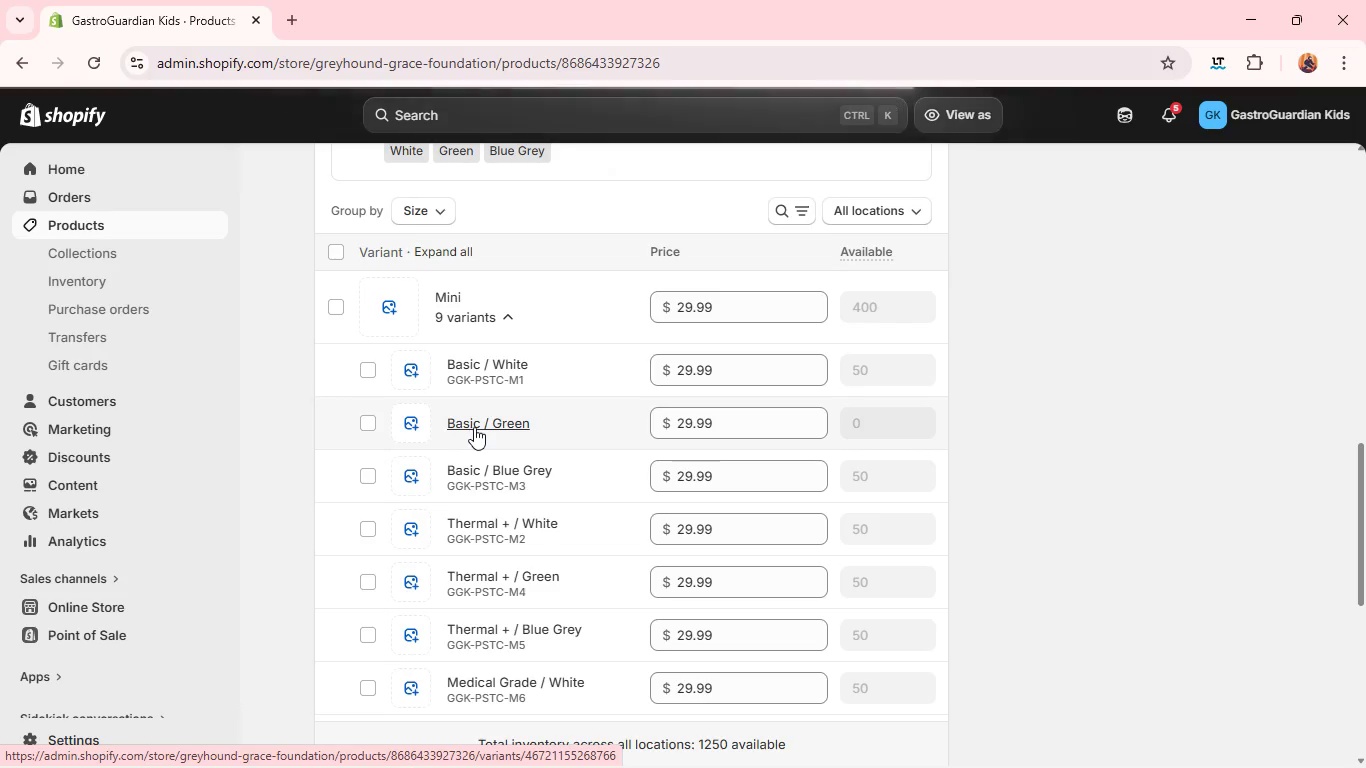 
double_click([477, 427])
 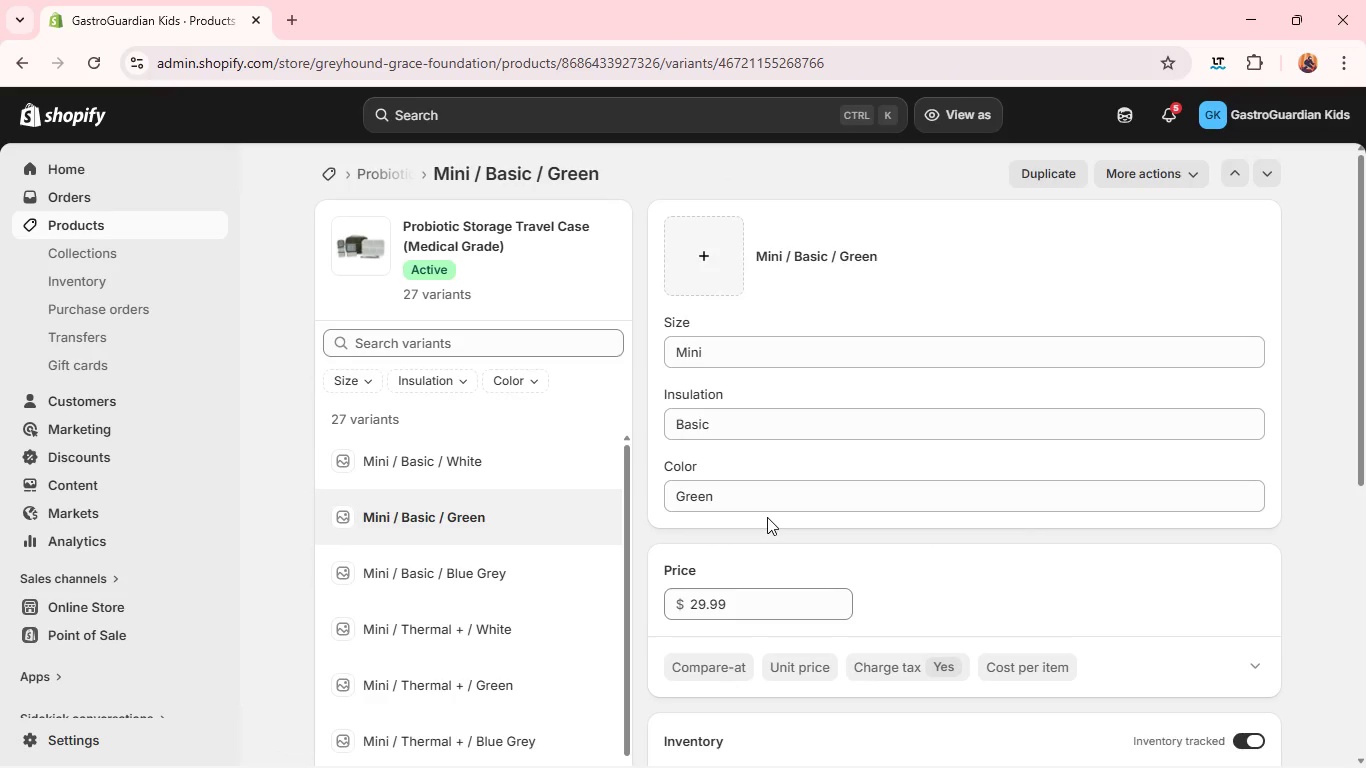 
wait(8.14)
 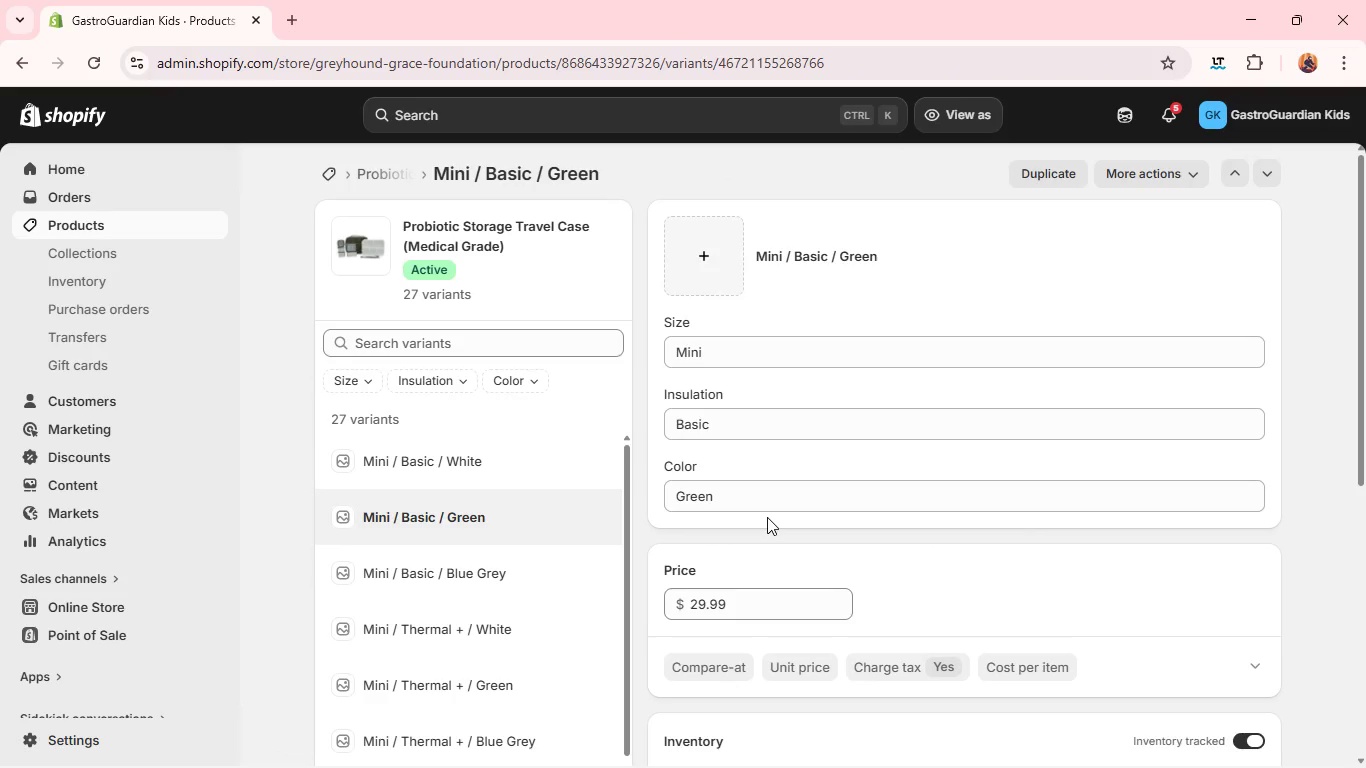 
left_click([684, 613])
 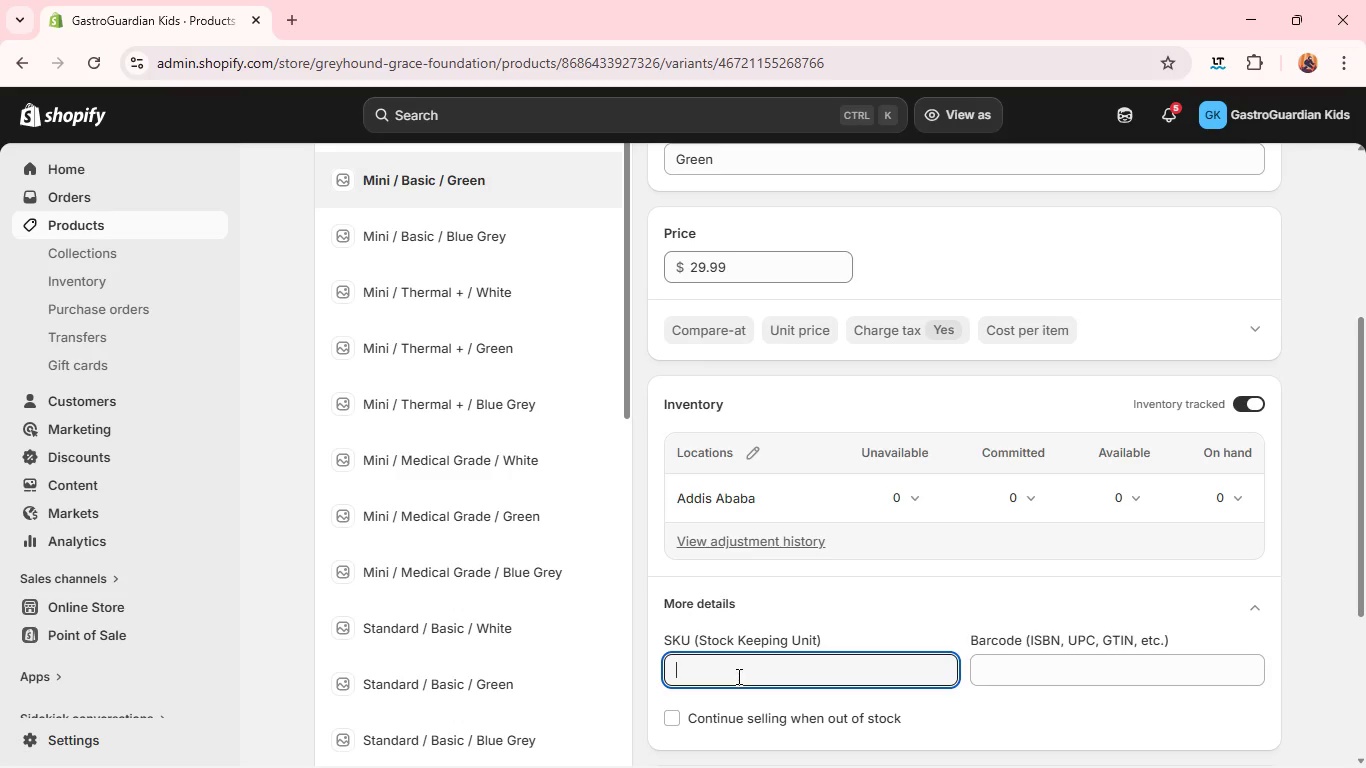 
left_click([730, 675])
 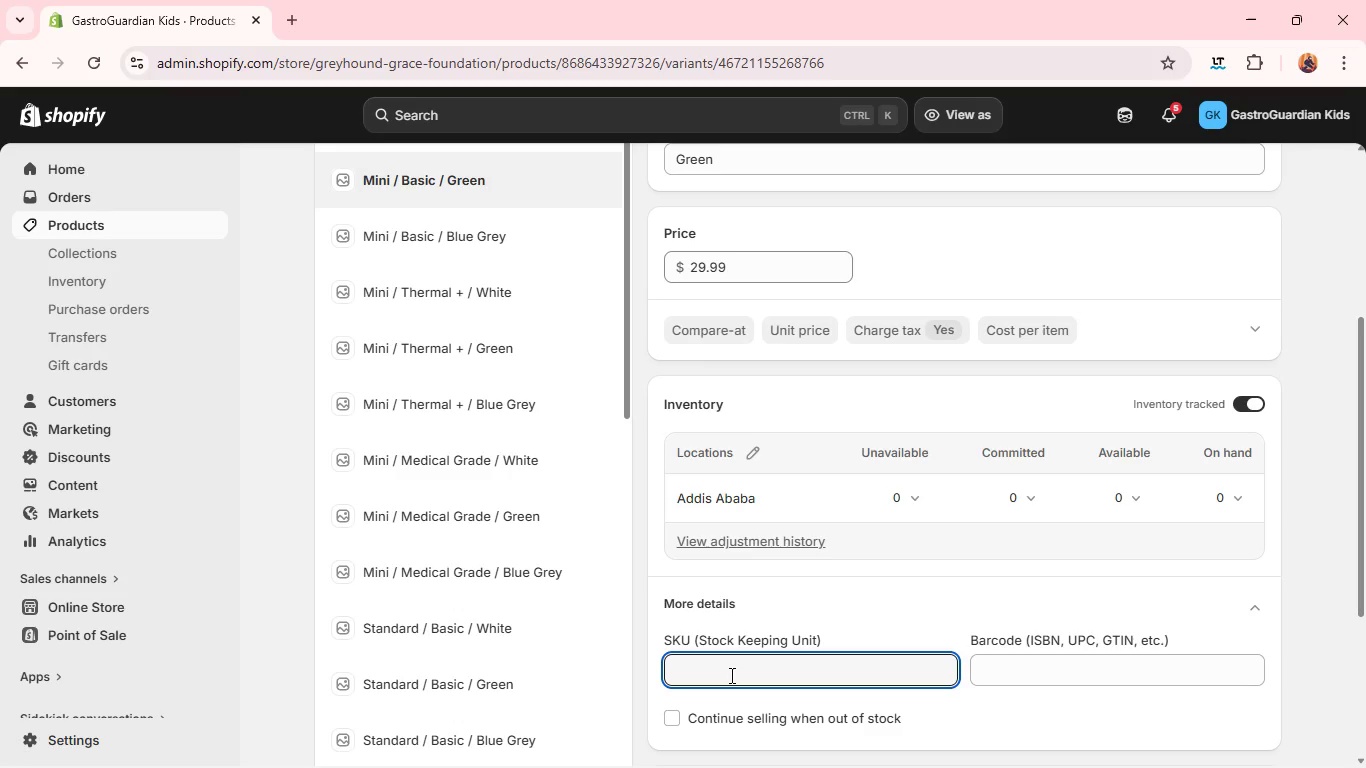 
wait(18.66)
 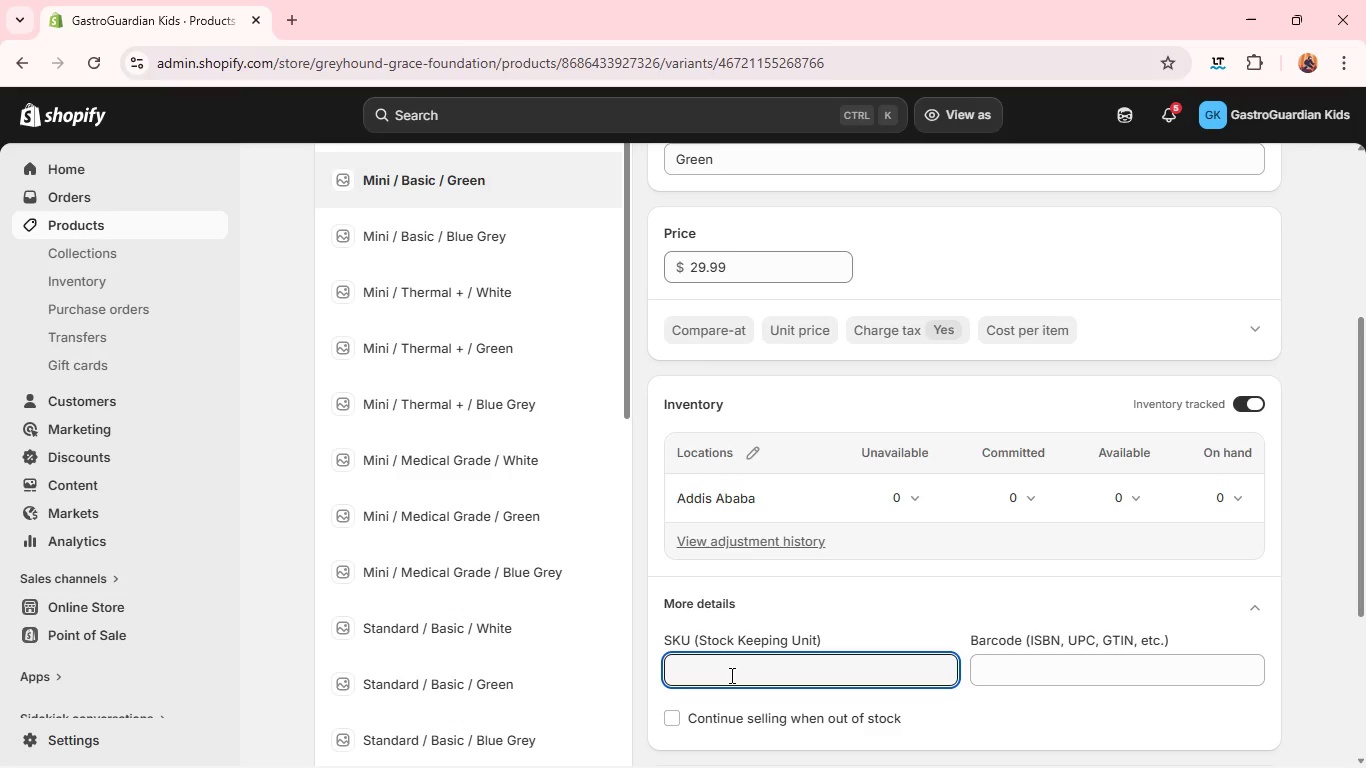 
left_click([456, 234])
 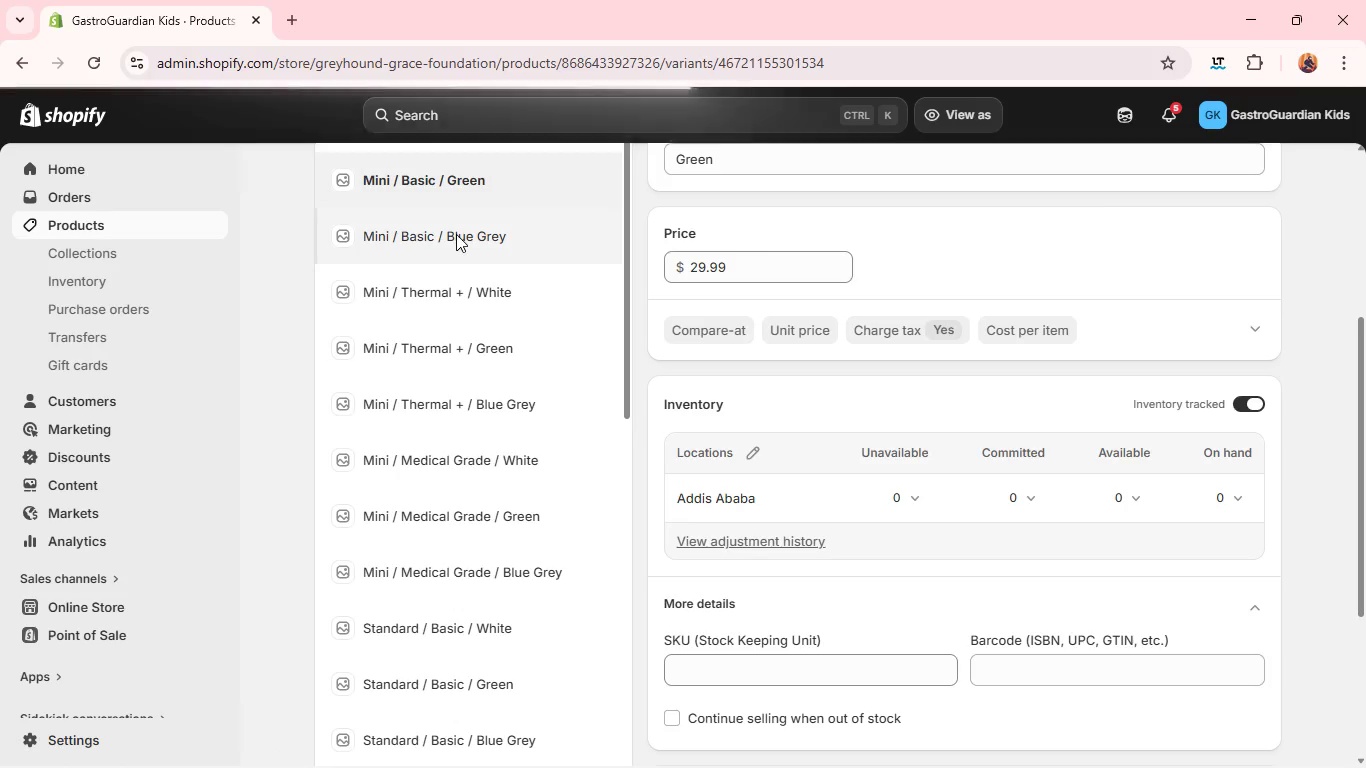 
mouse_move([751, 464])
 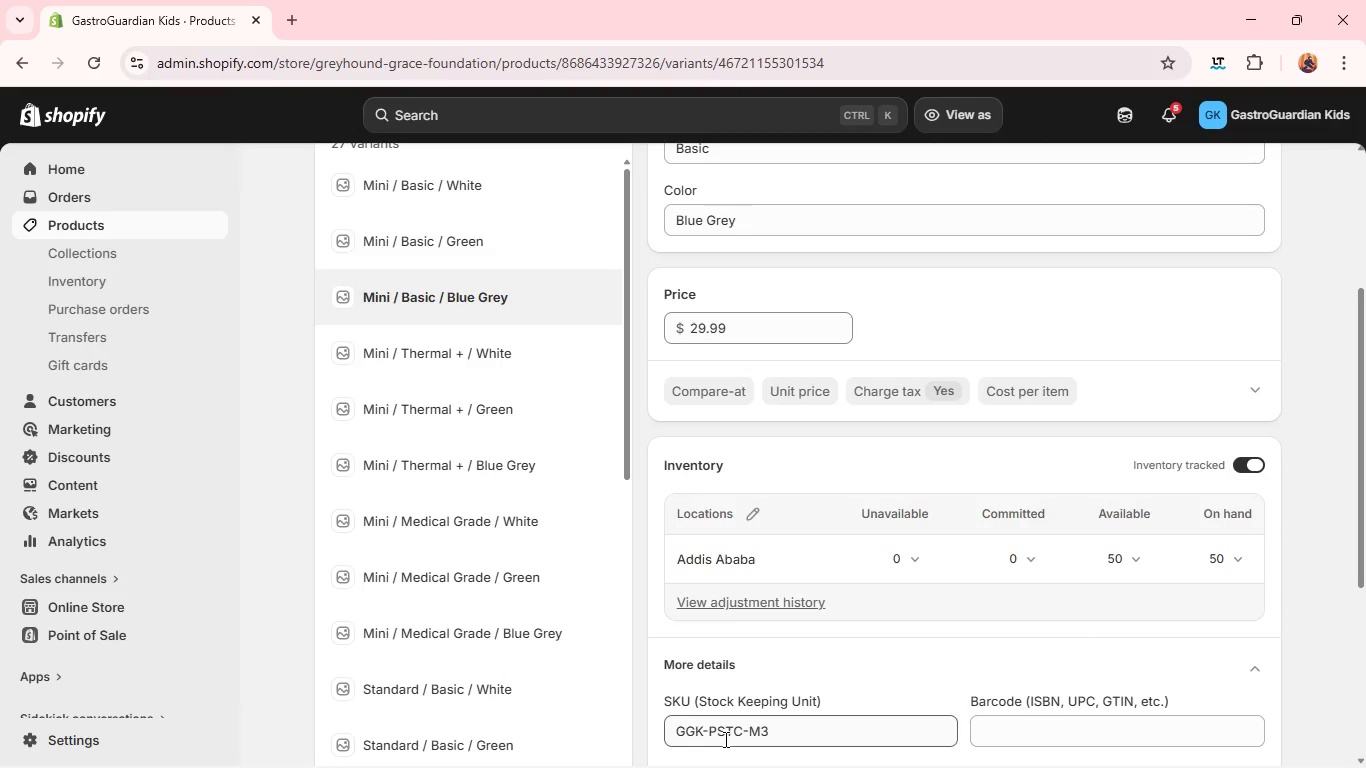 
double_click([724, 739])
 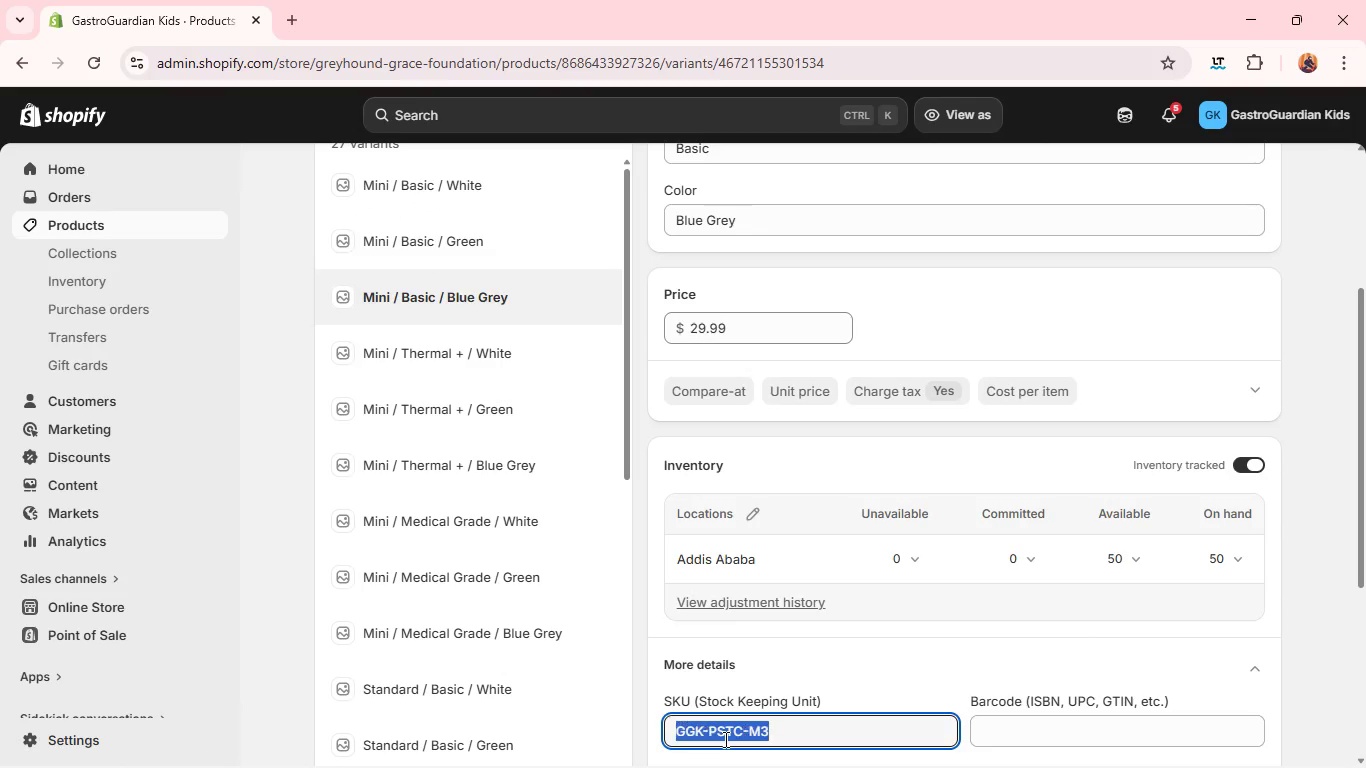 
triple_click([724, 739])
 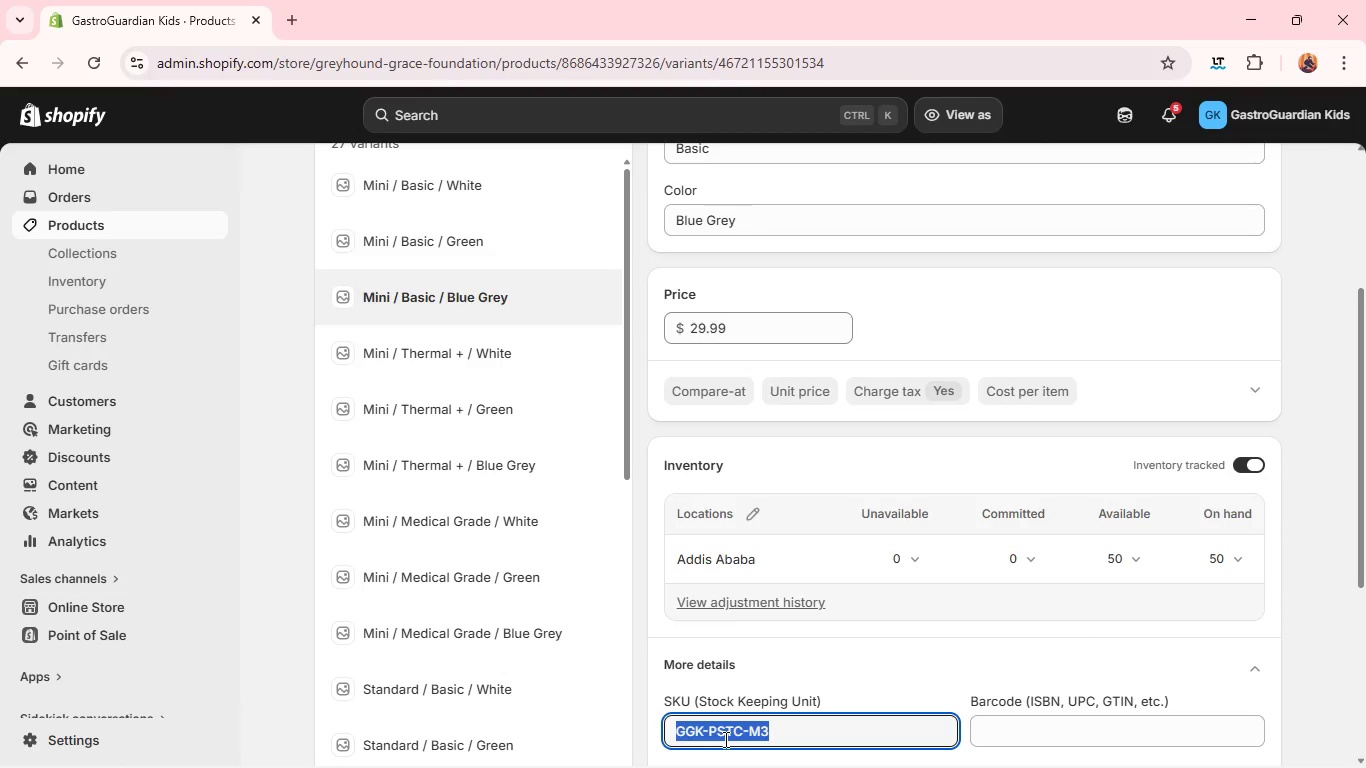 
key(Control+C)
 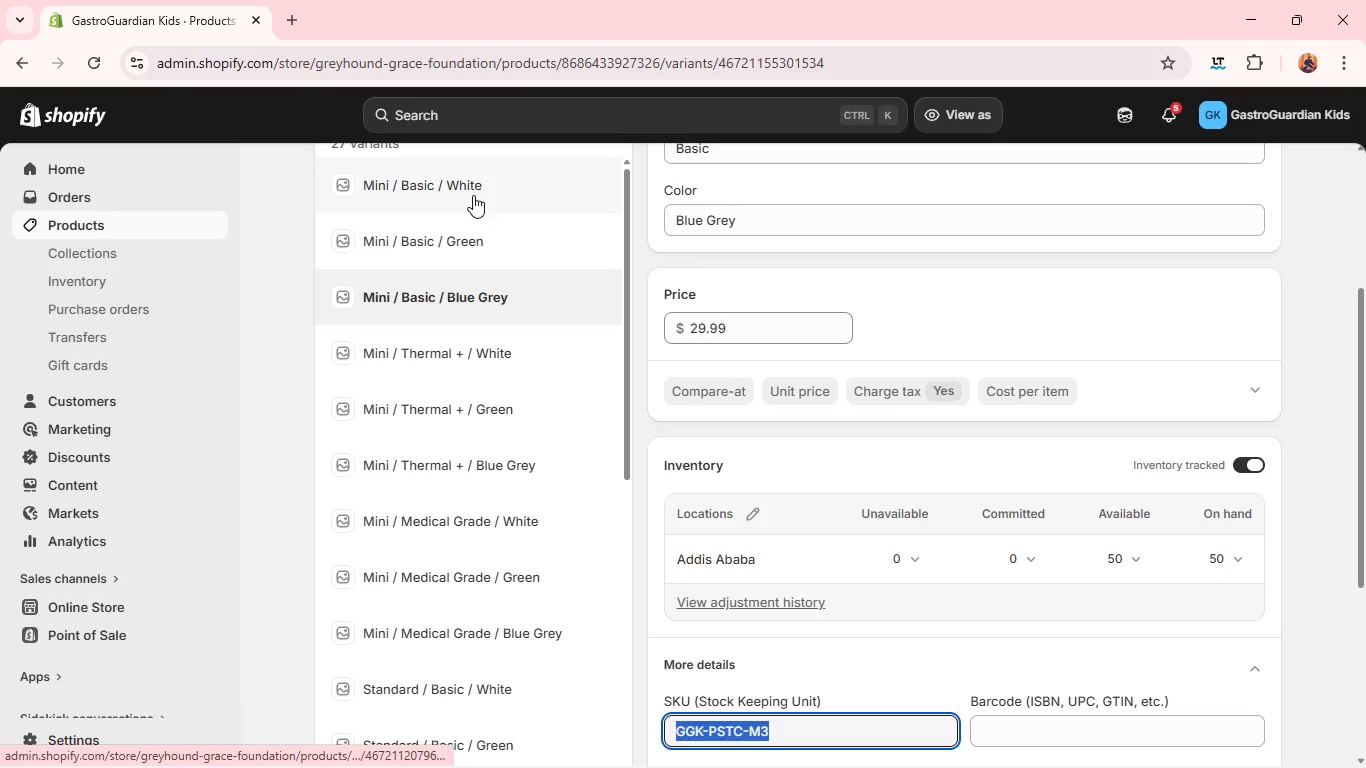 
left_click([471, 189])
 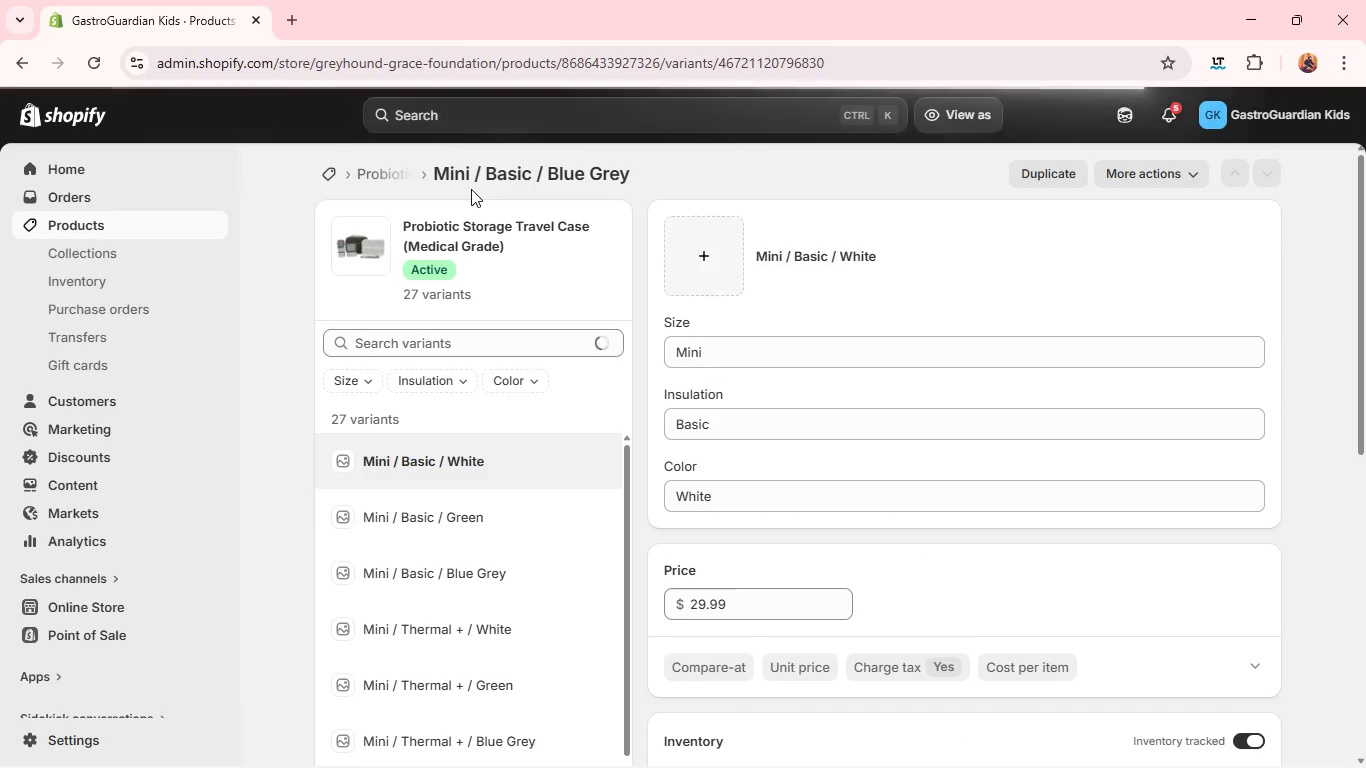 
mouse_move([767, 561])
 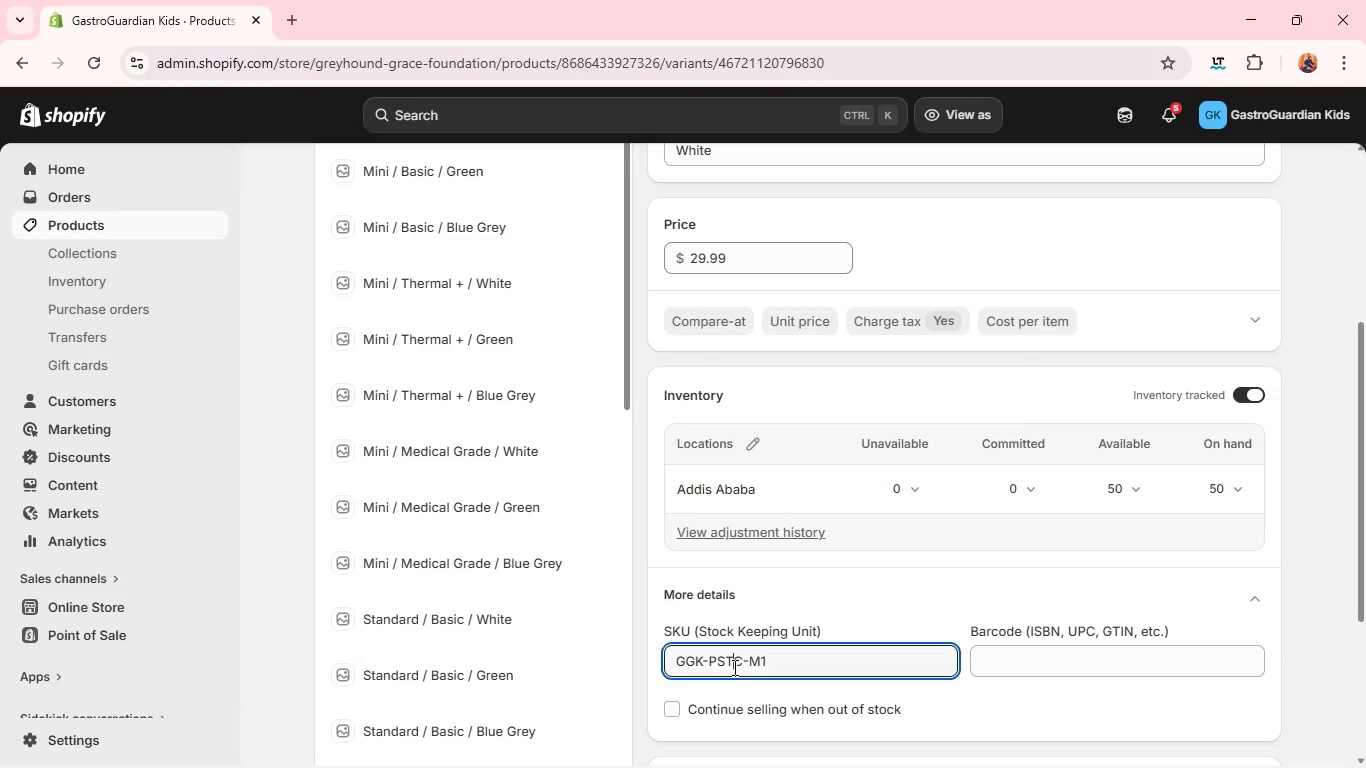 
double_click([733, 667])
 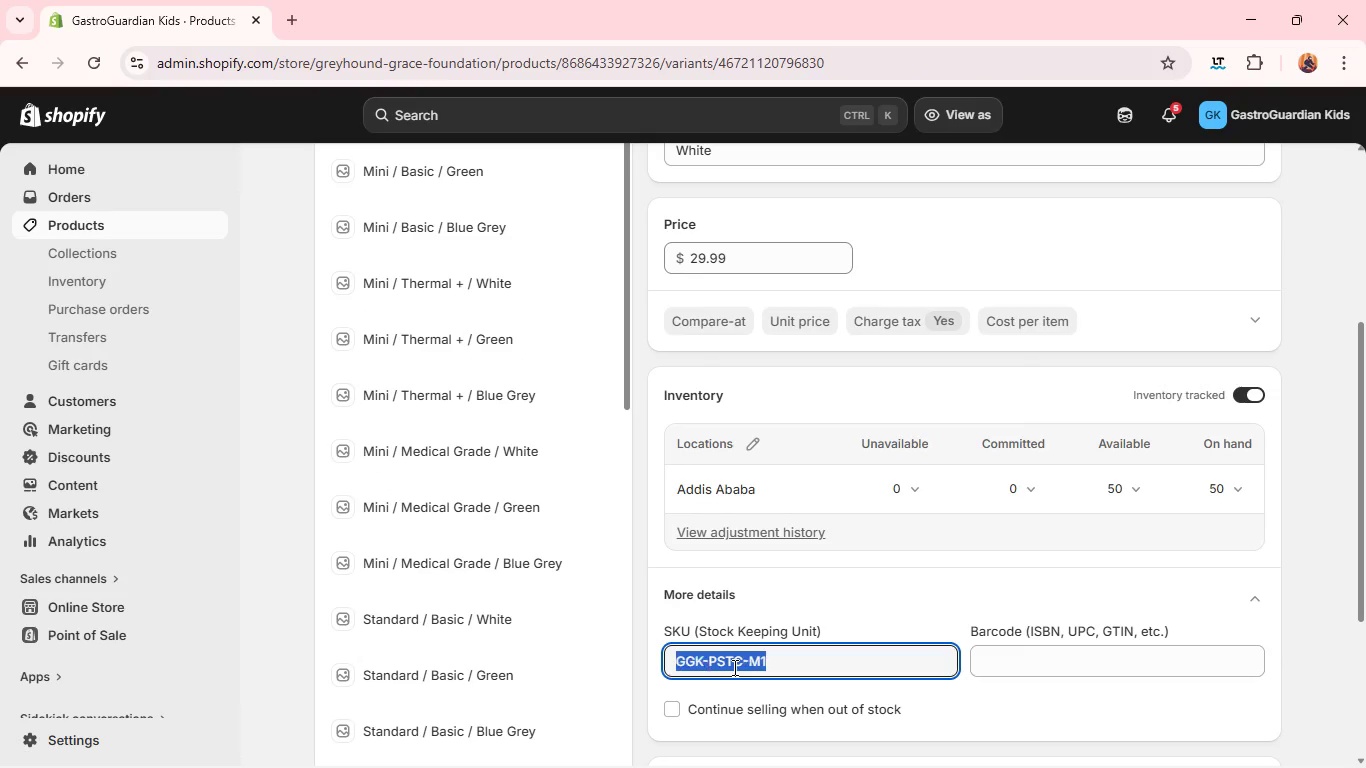 
triple_click([733, 667])
 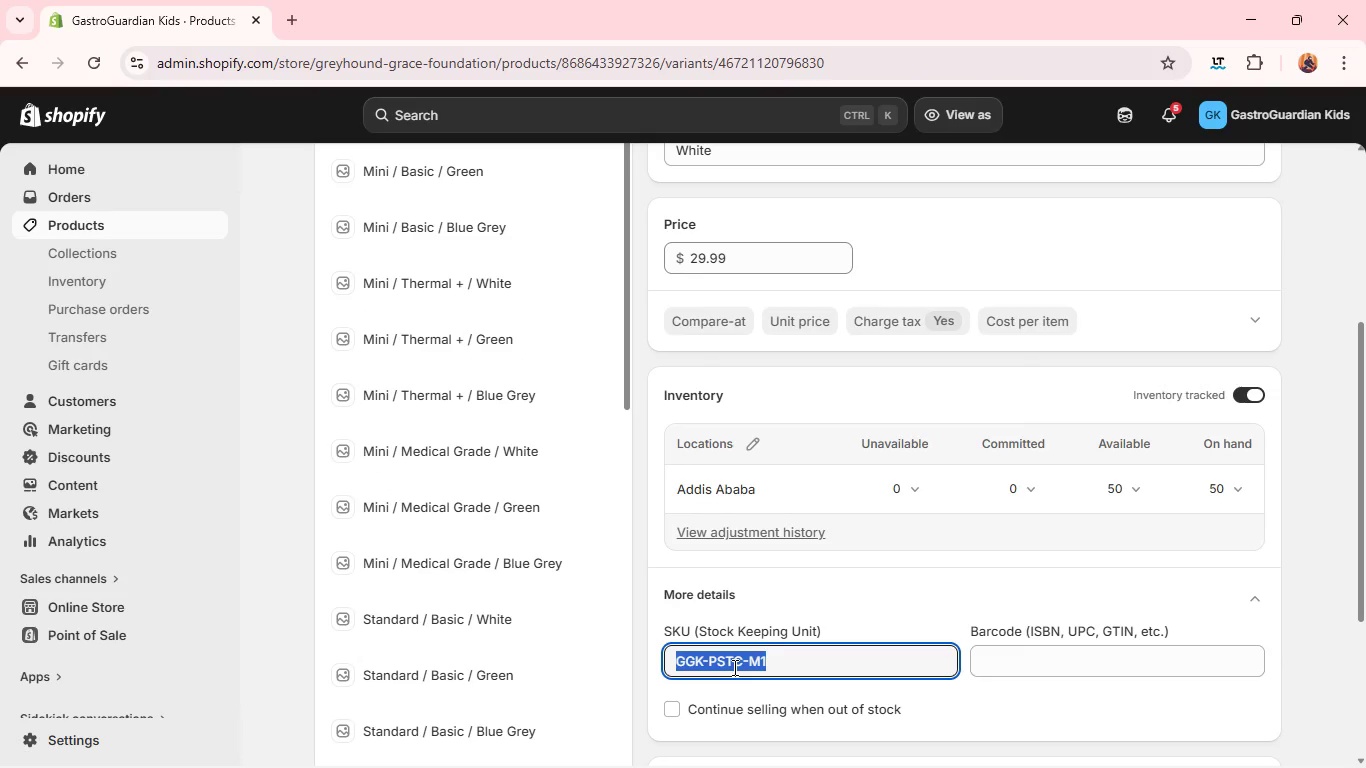 
key(Control+V)
 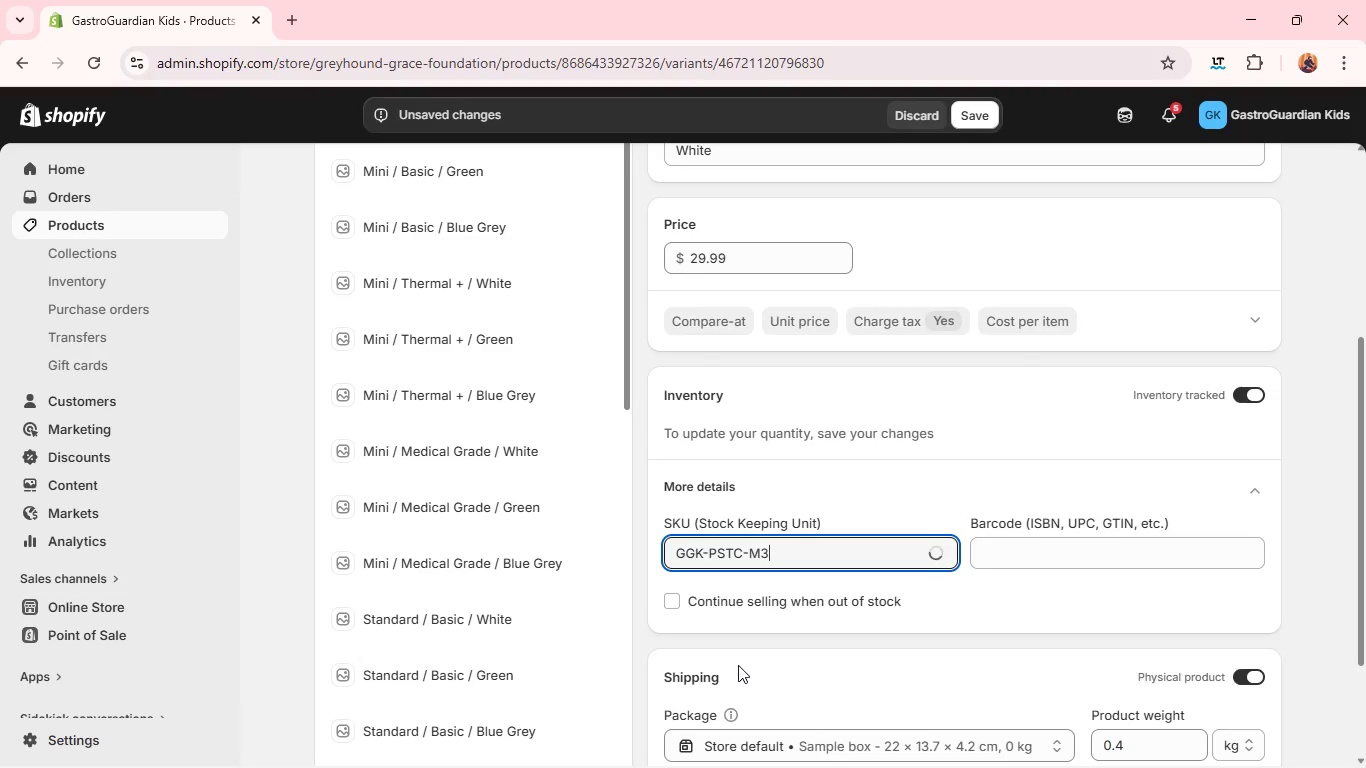 
key(Backspace)
 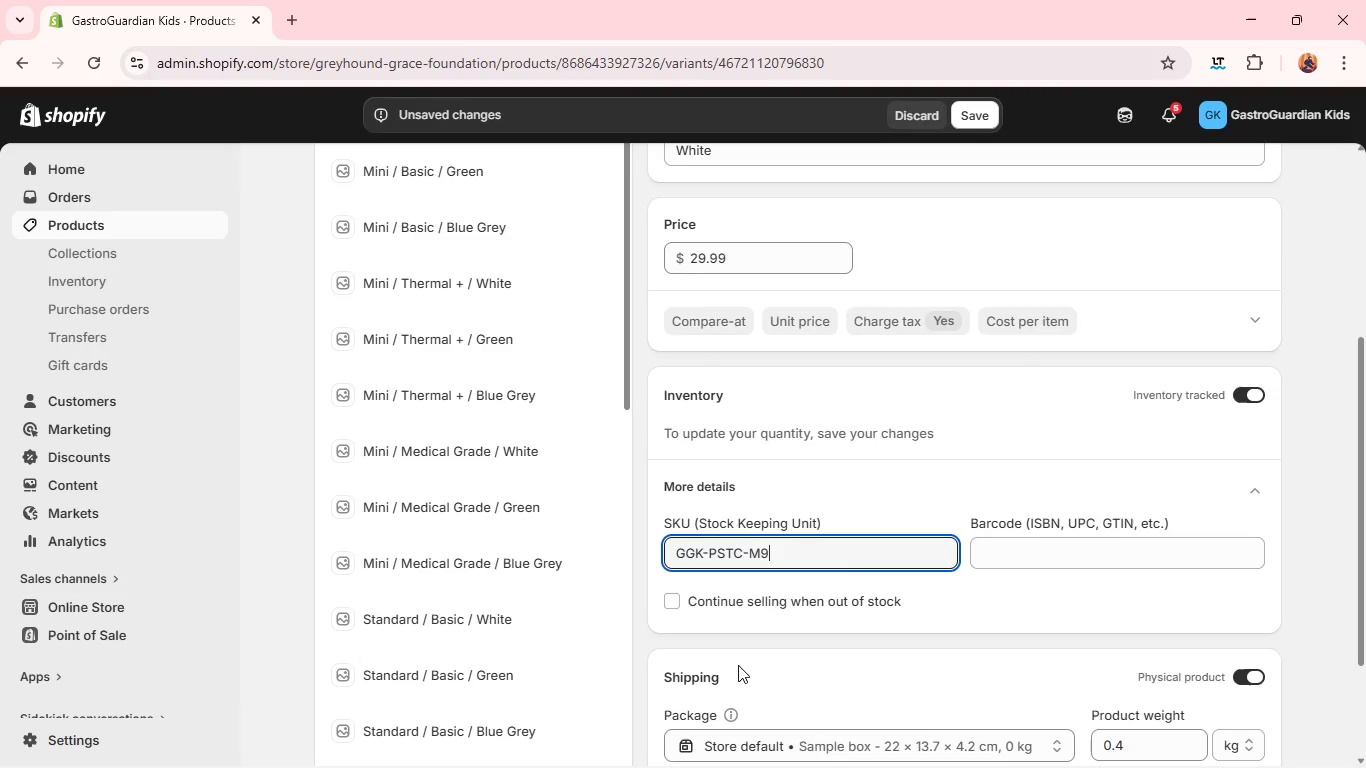 
key(9)
 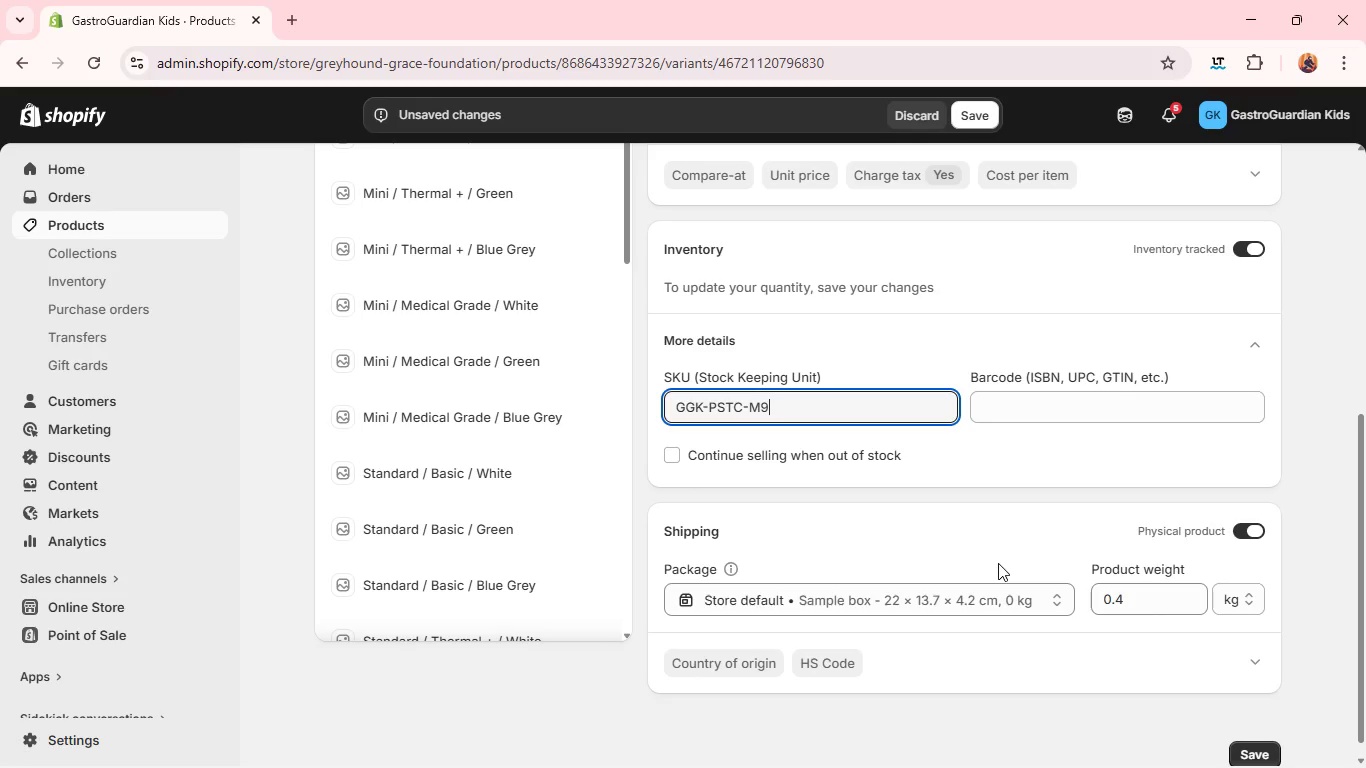 
wait(24.41)
 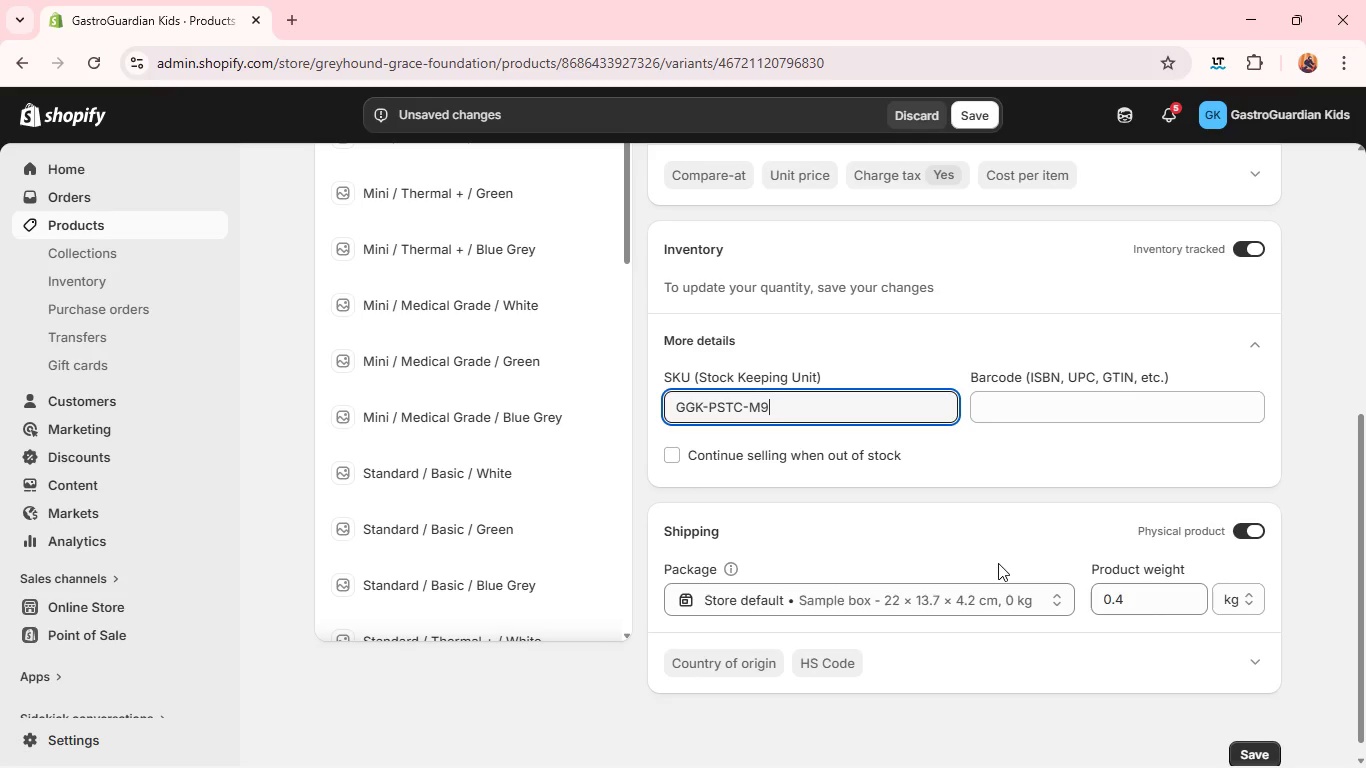 
left_click([1105, 594])
 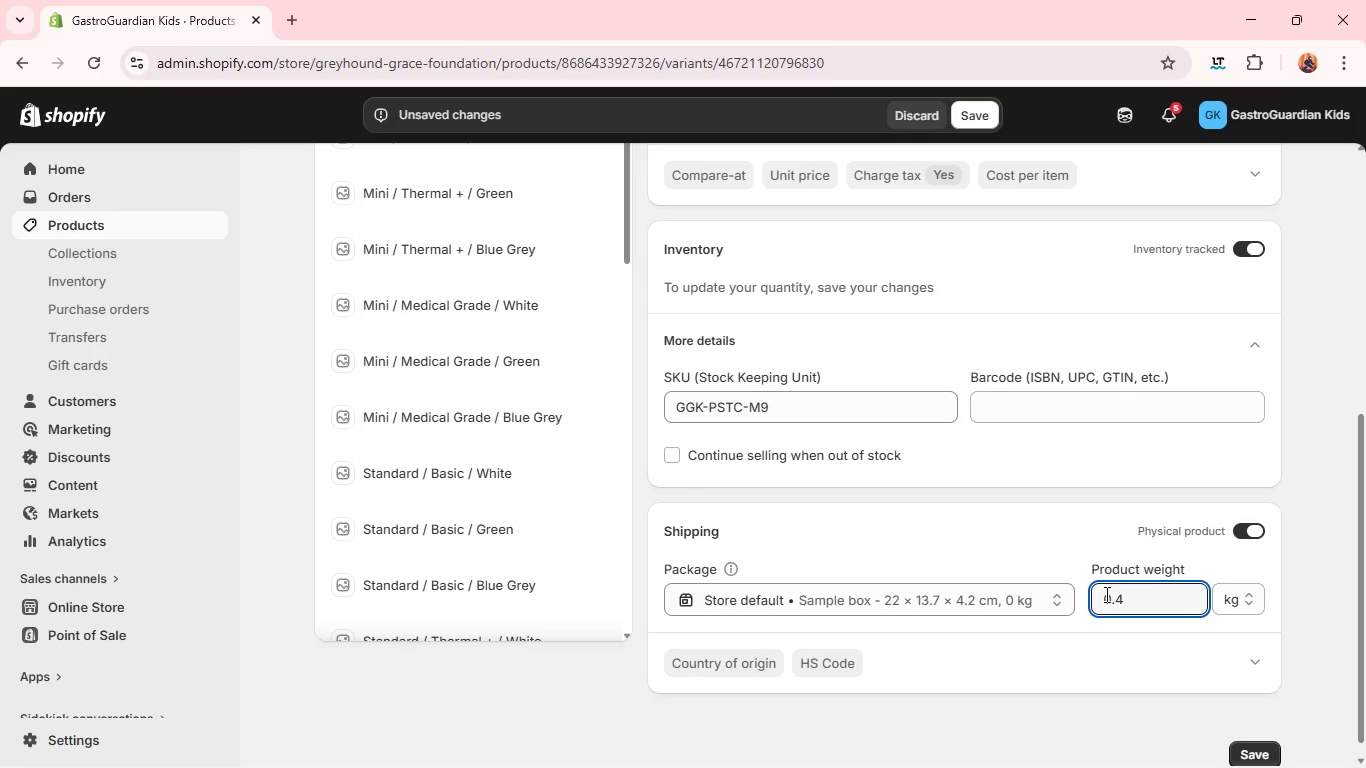 
key(1)
 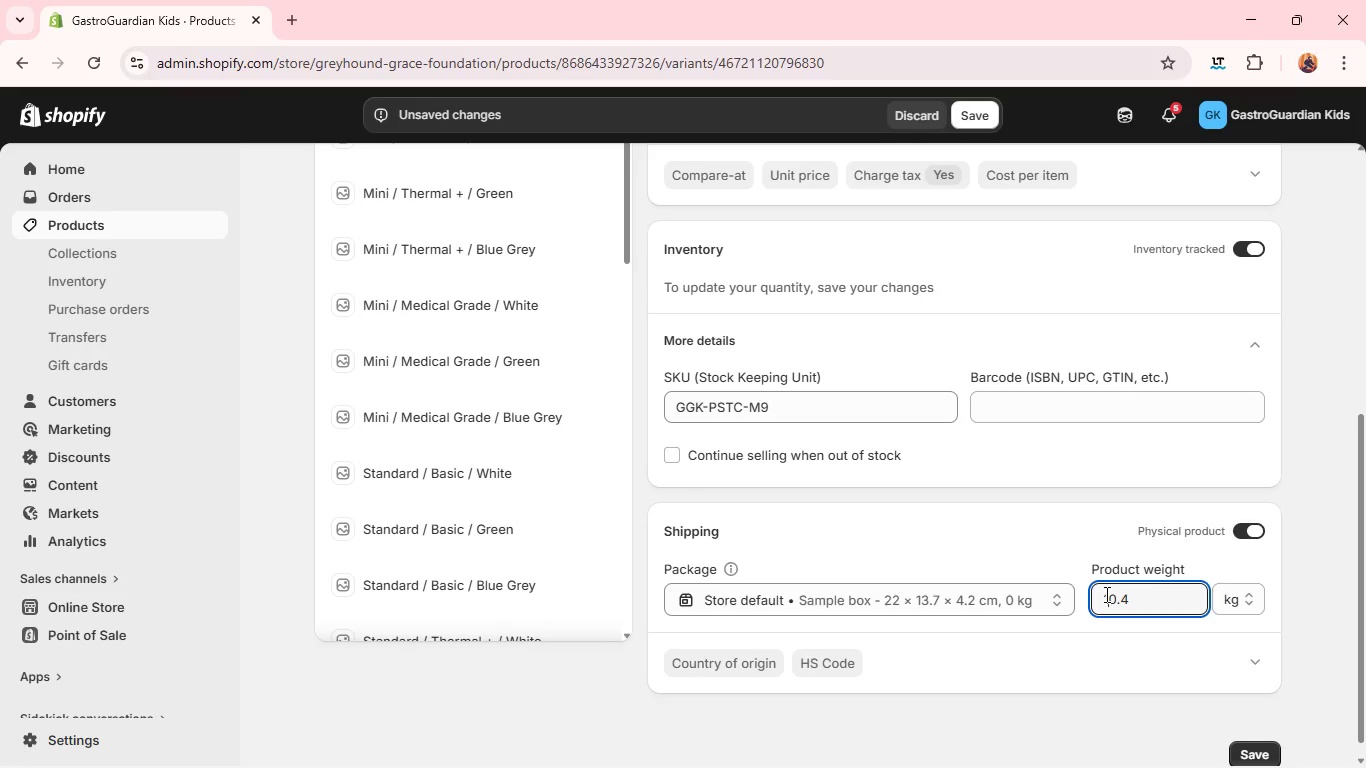 
double_click([1105, 594])
 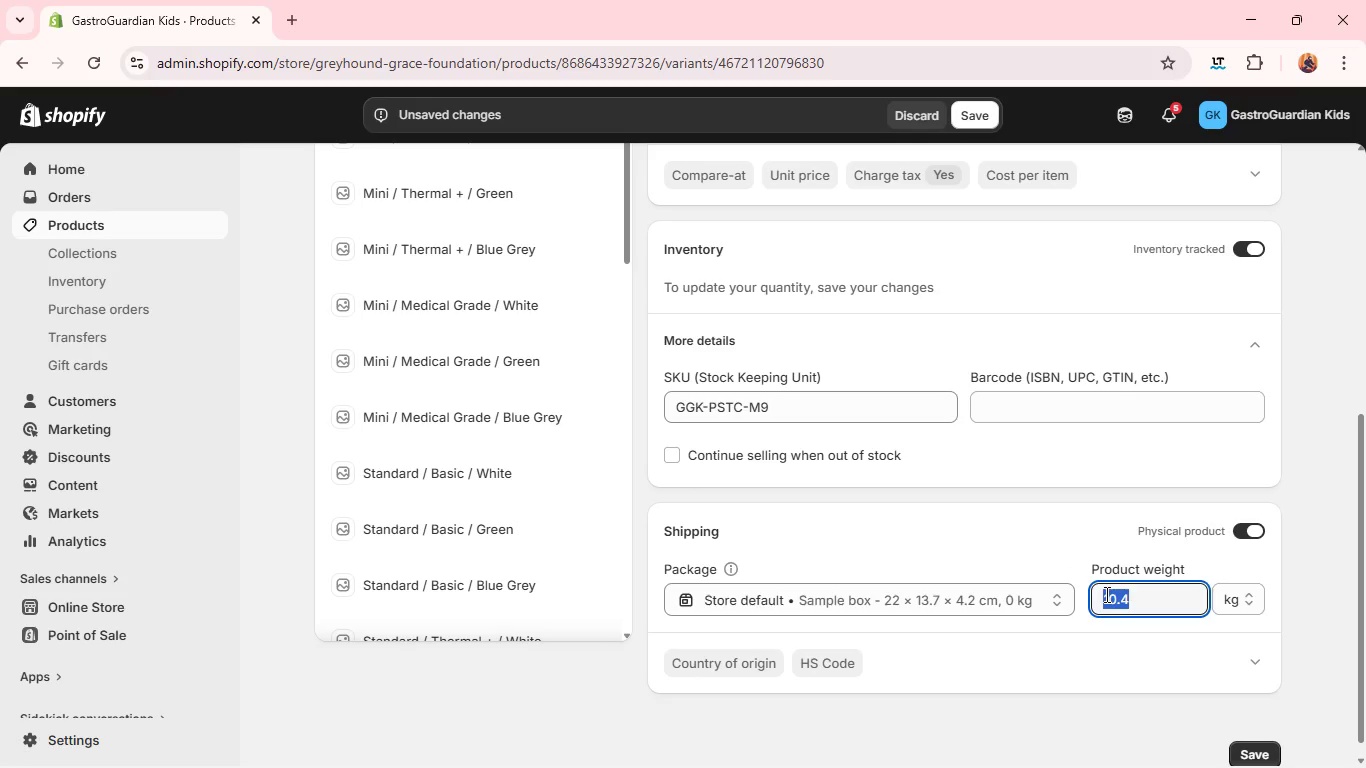 
triple_click([1105, 594])
 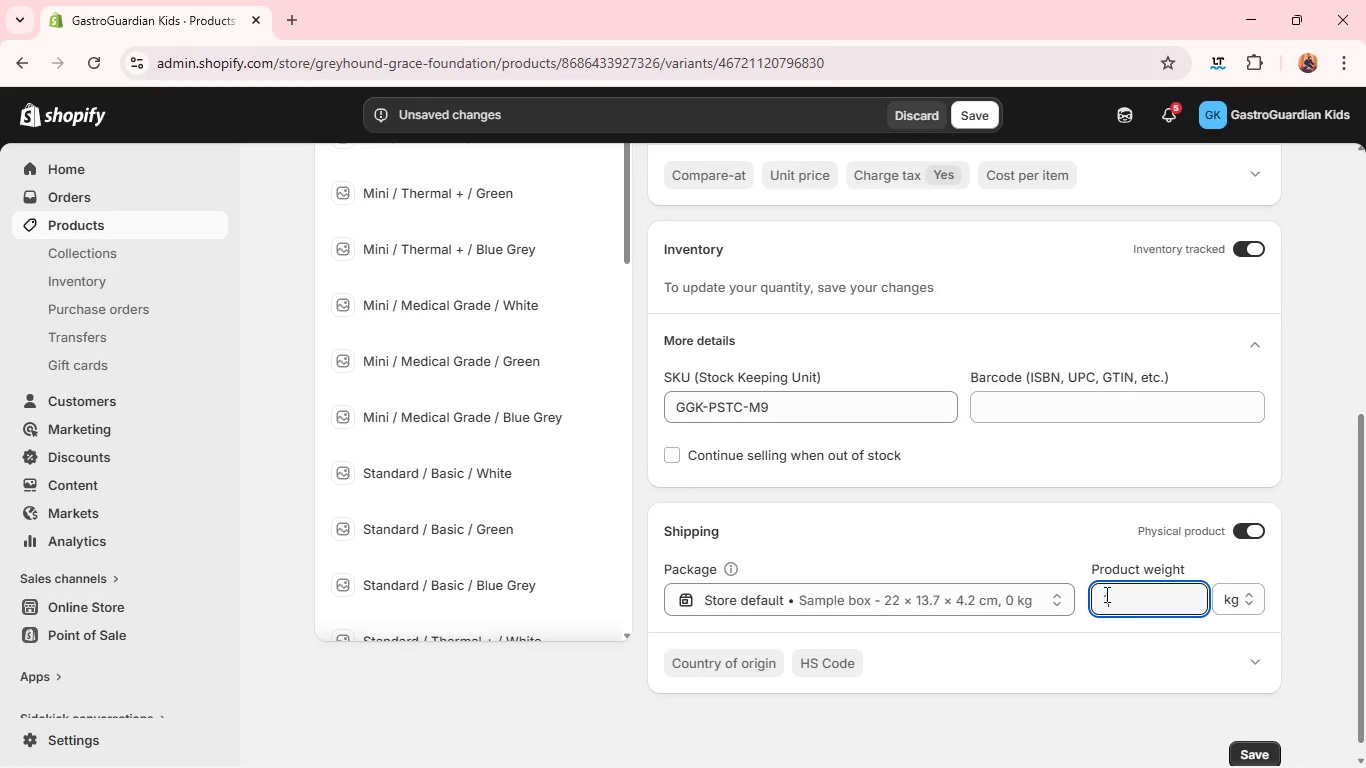 
key(1)
 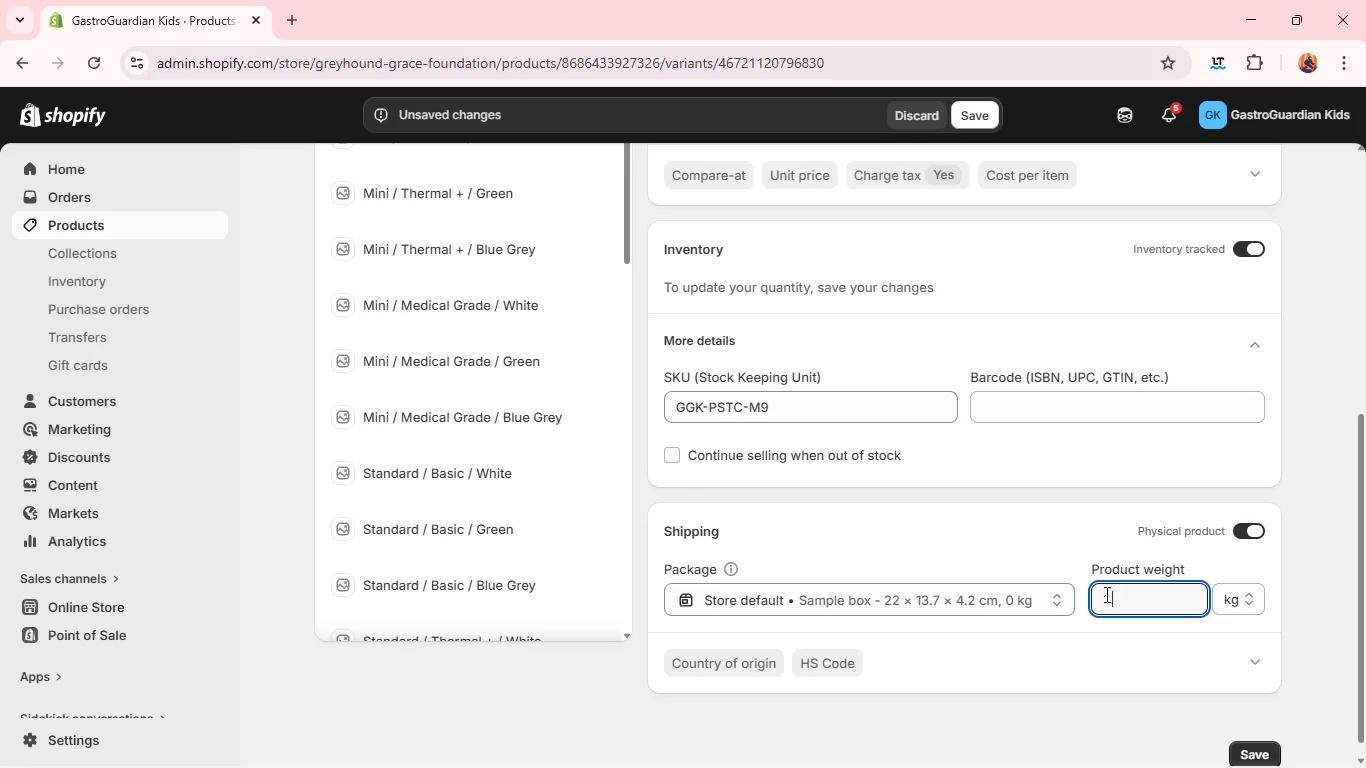 
key(Period)
 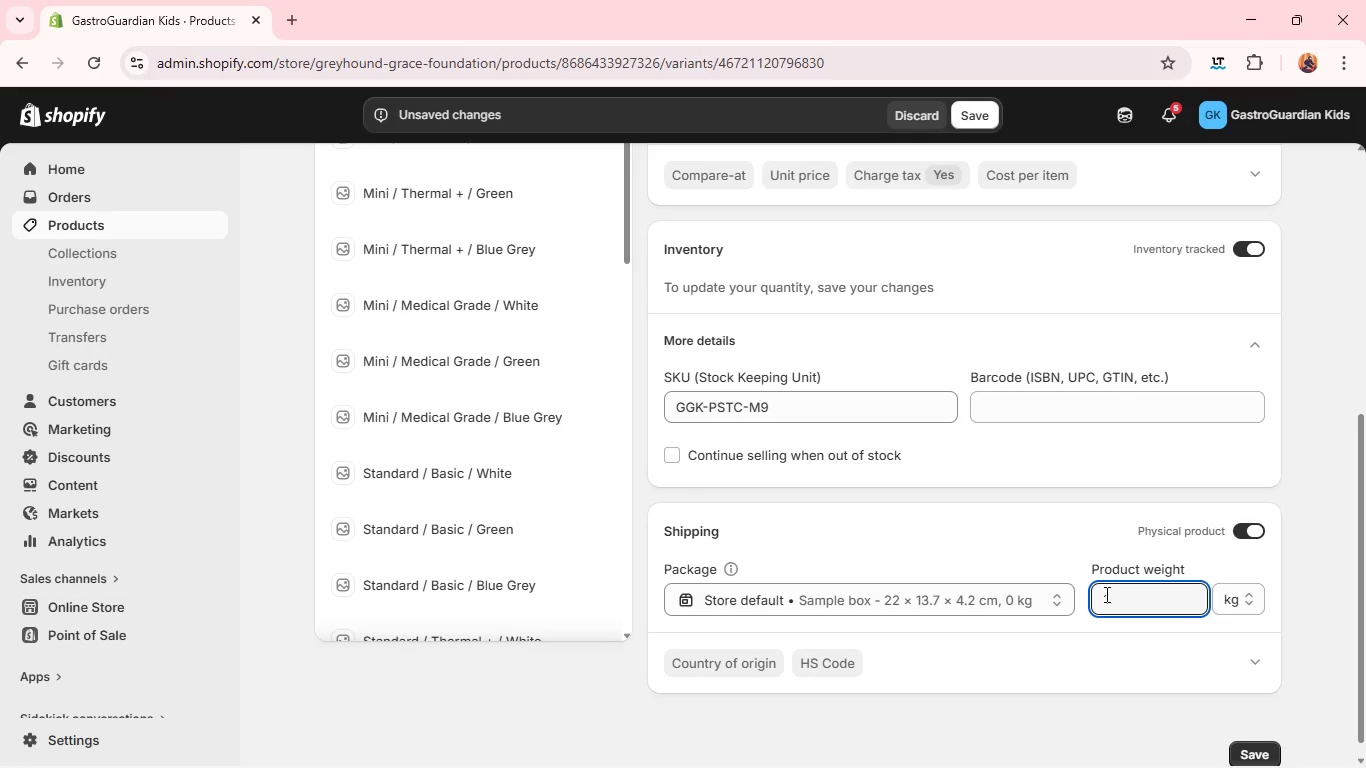 
key(1)
 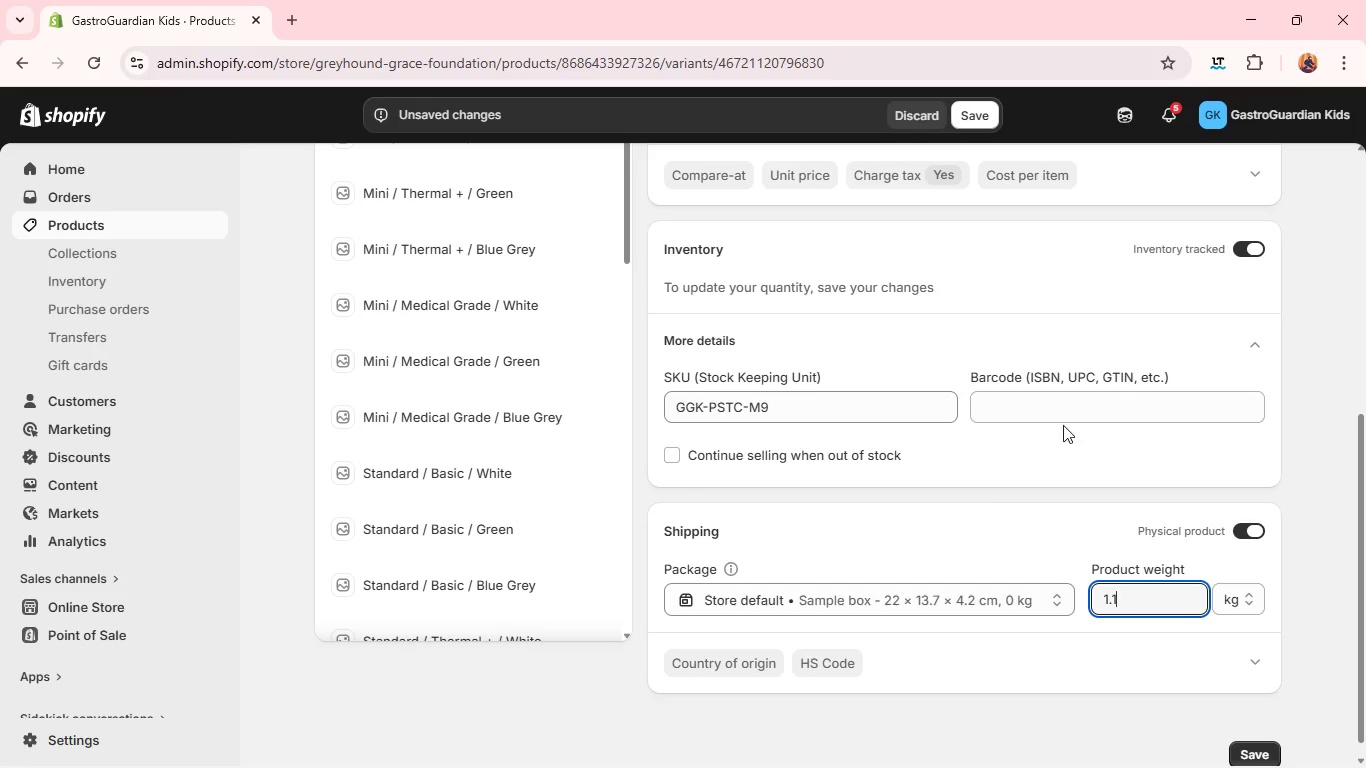 
wait(7.0)
 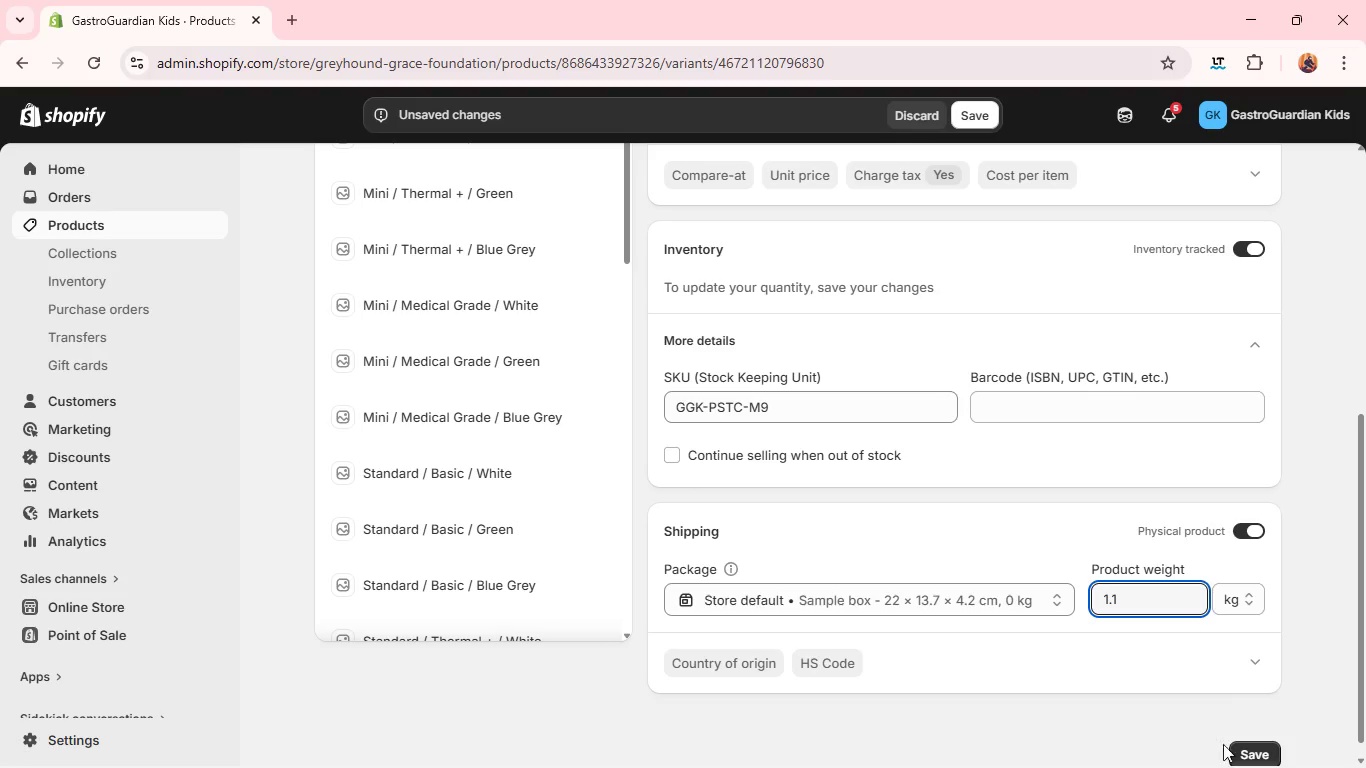 
left_click([1252, 343])
 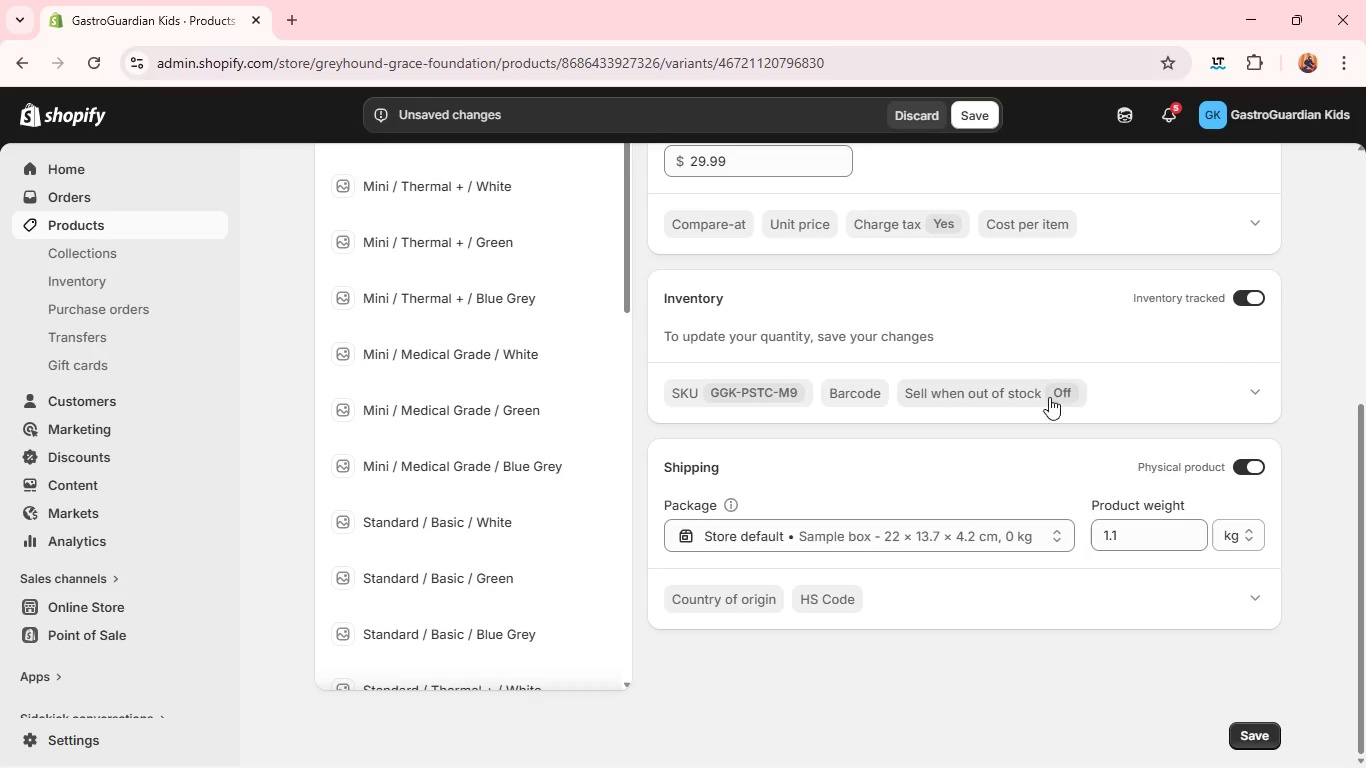 
left_click([1013, 399])
 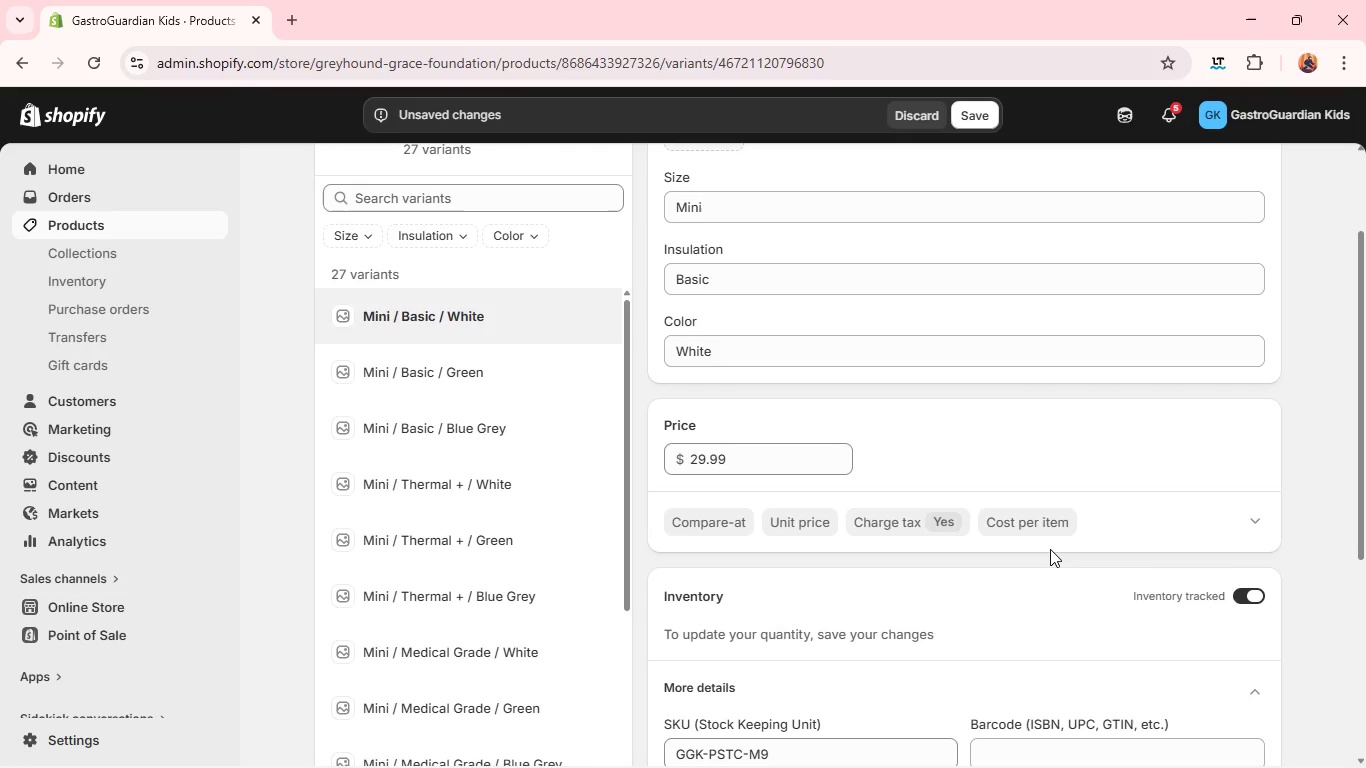 
wait(9.89)
 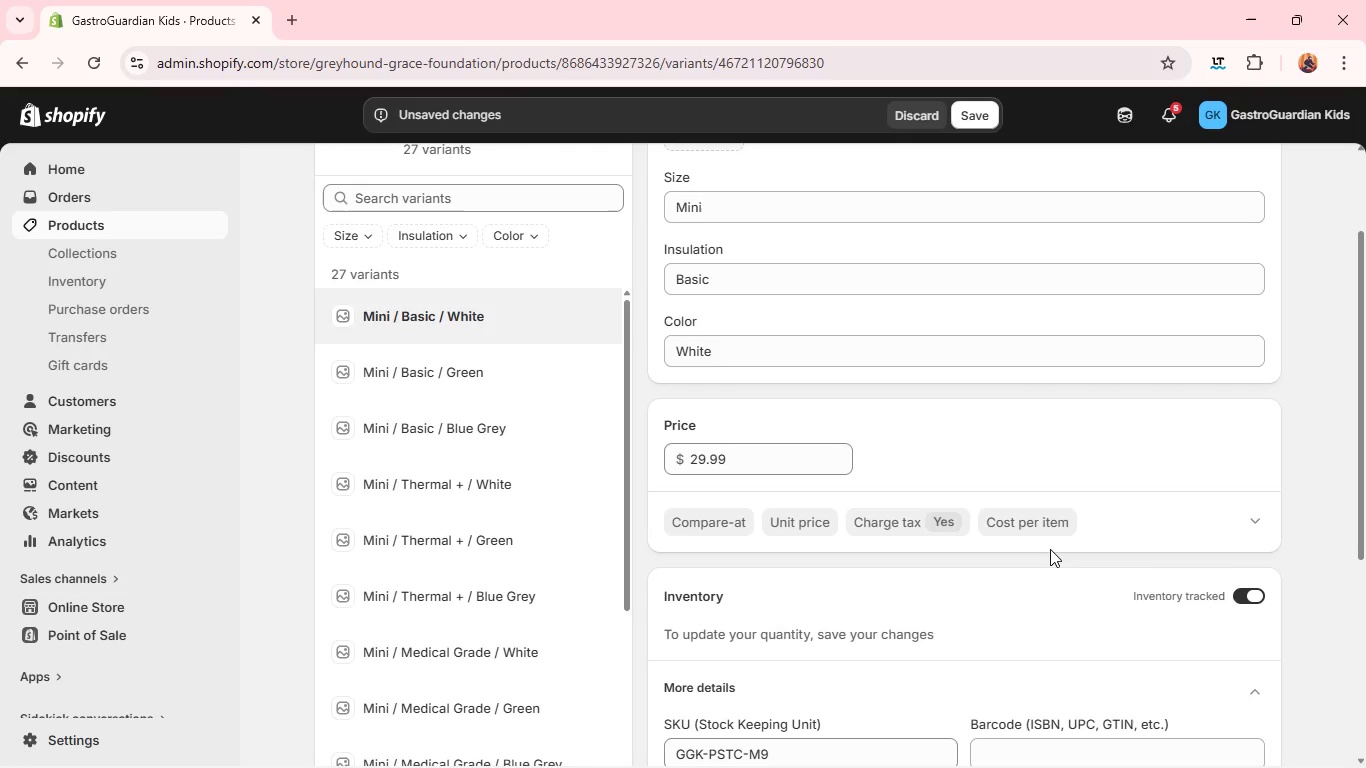 
left_click([1251, 725])
 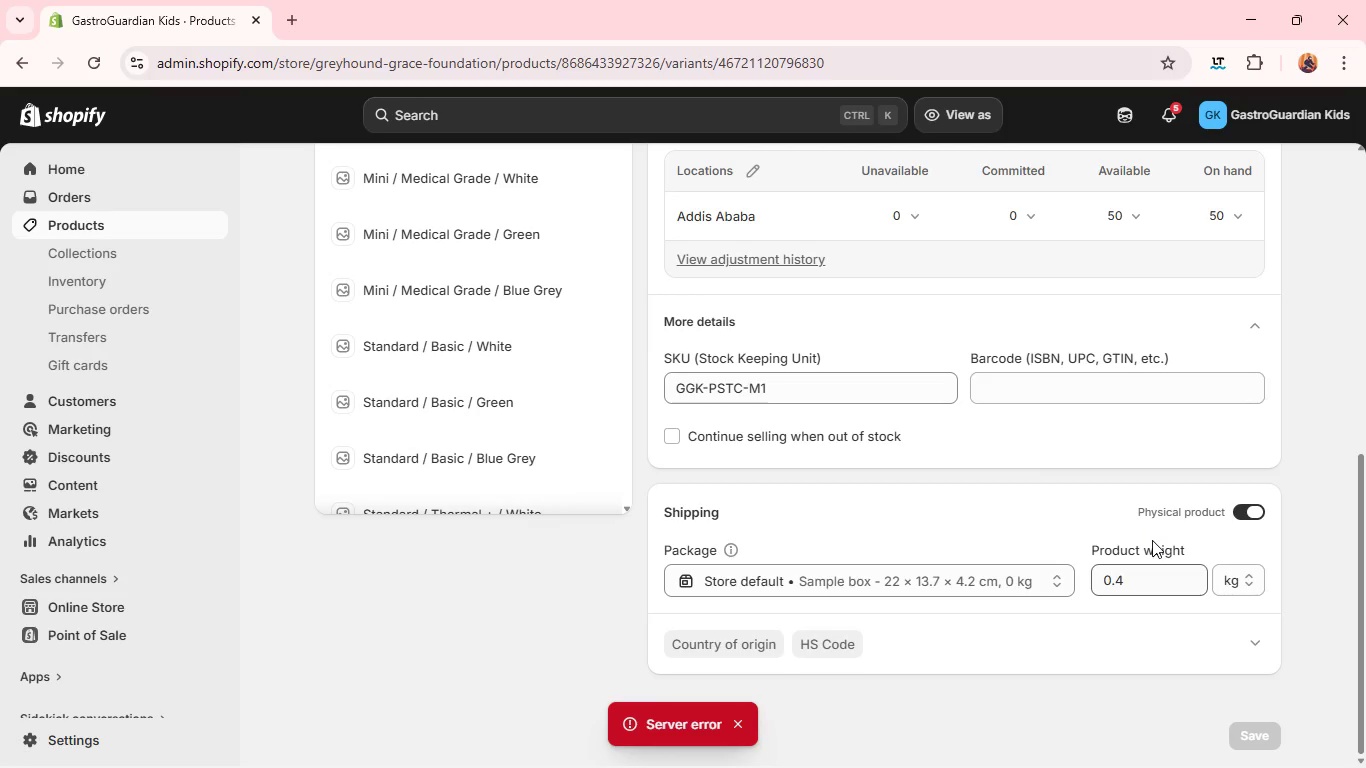 
wait(16.09)
 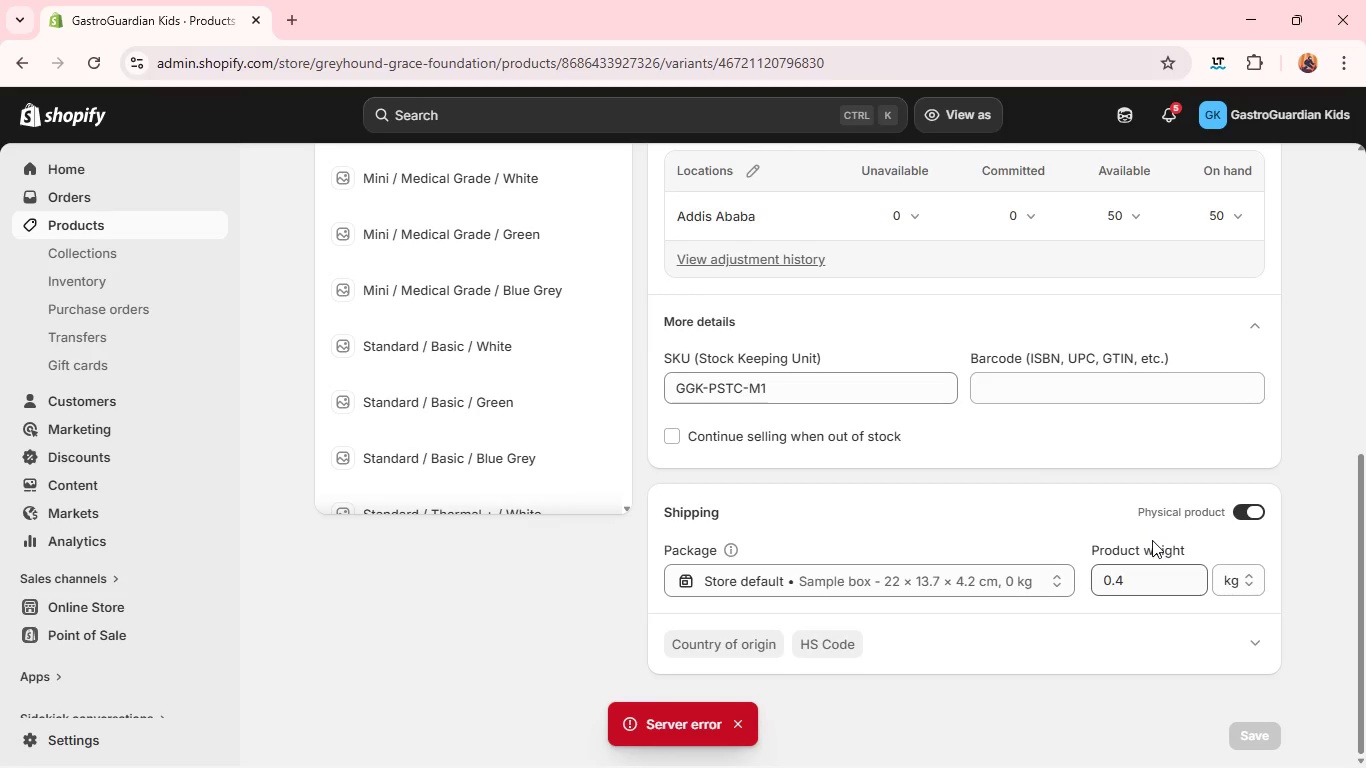 
left_click([892, 493])
 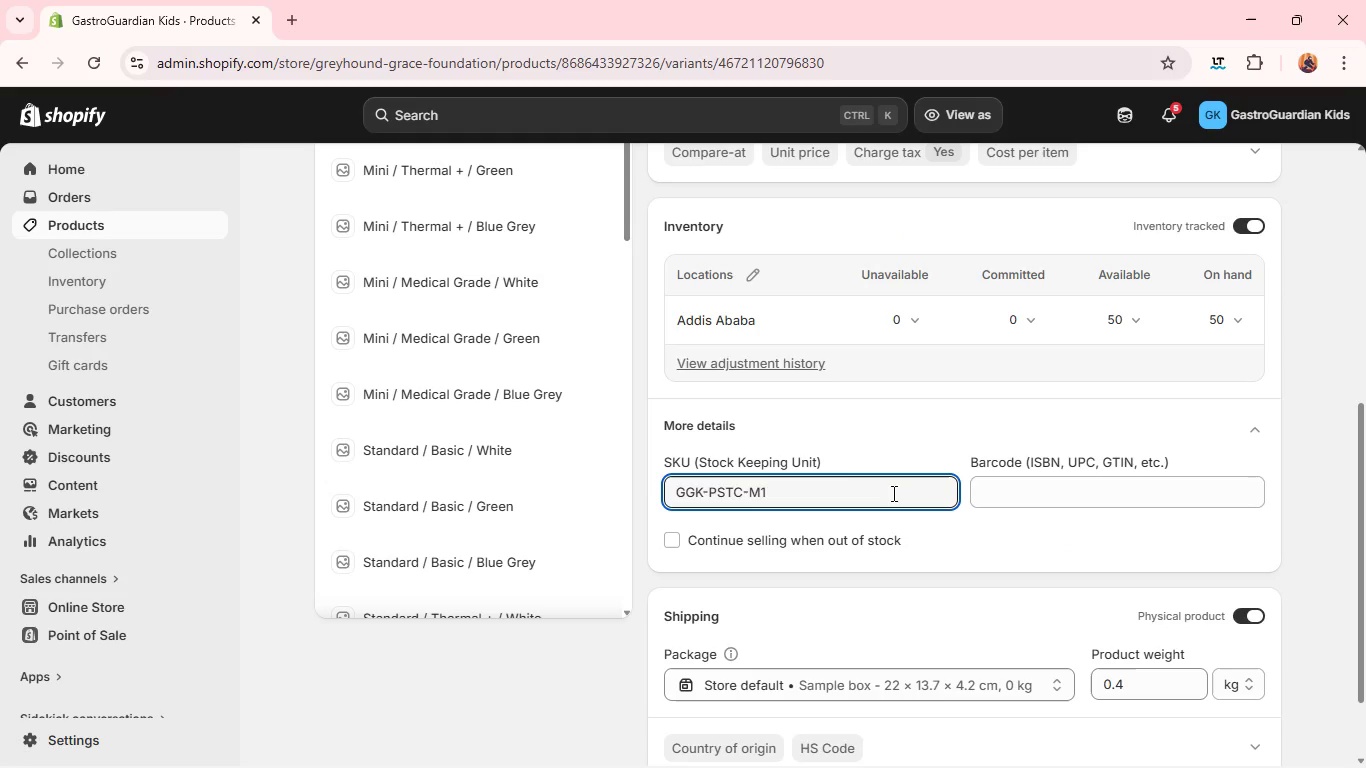 
key(Backspace)
 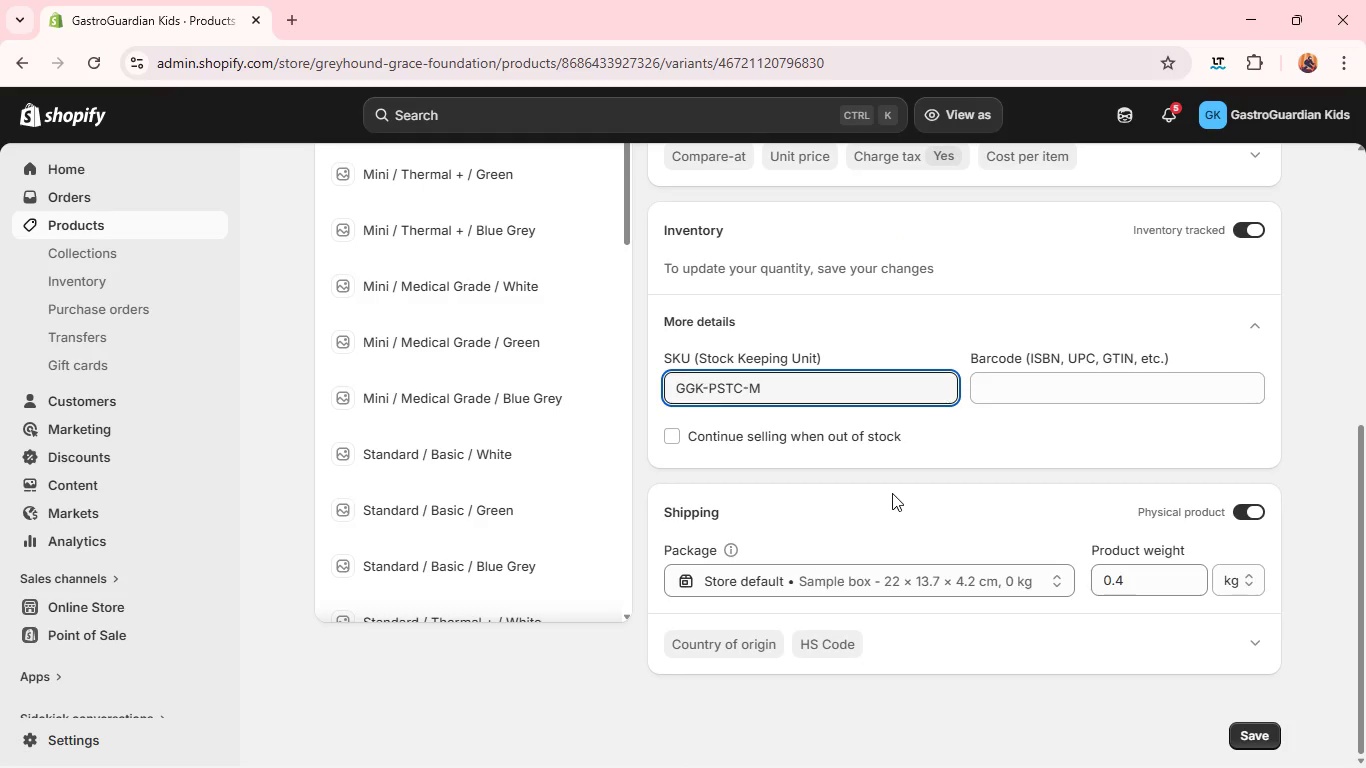 
key(9)
 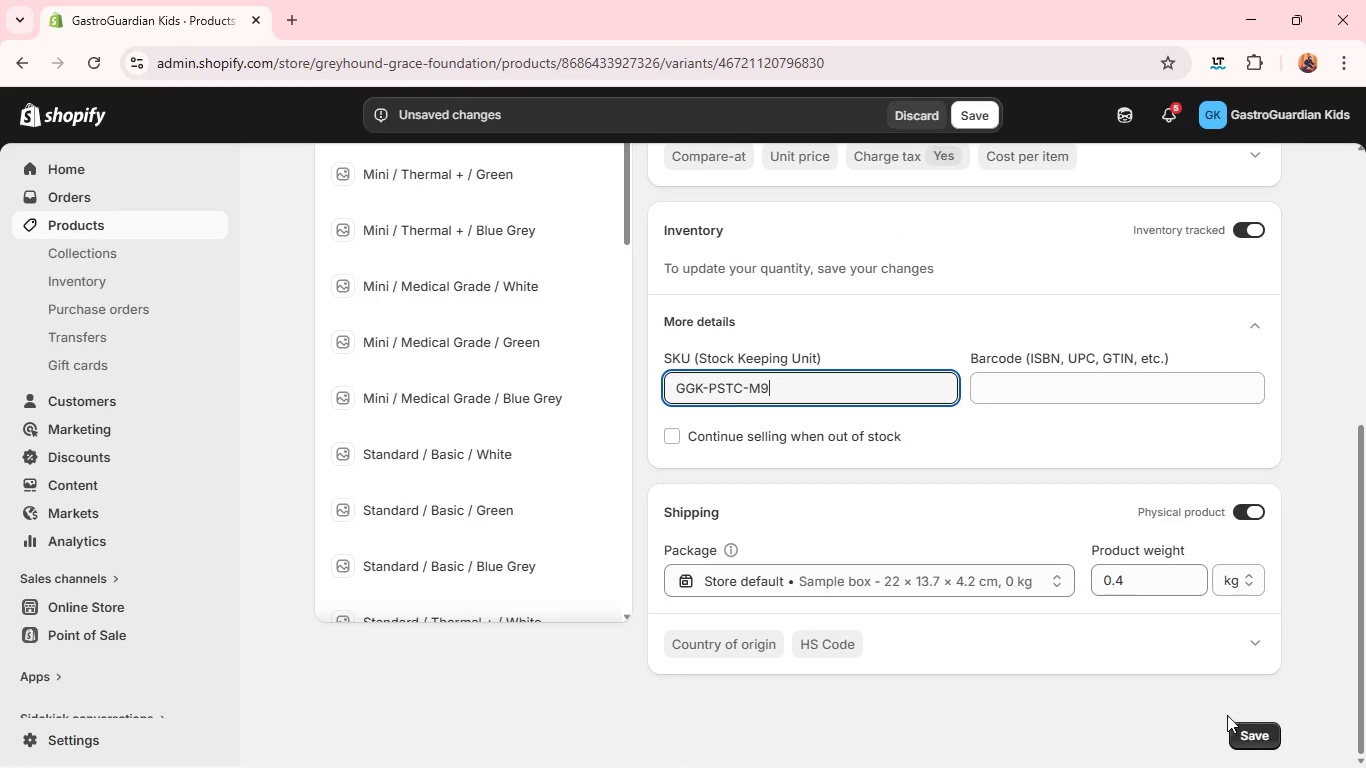 
left_click([1249, 726])
 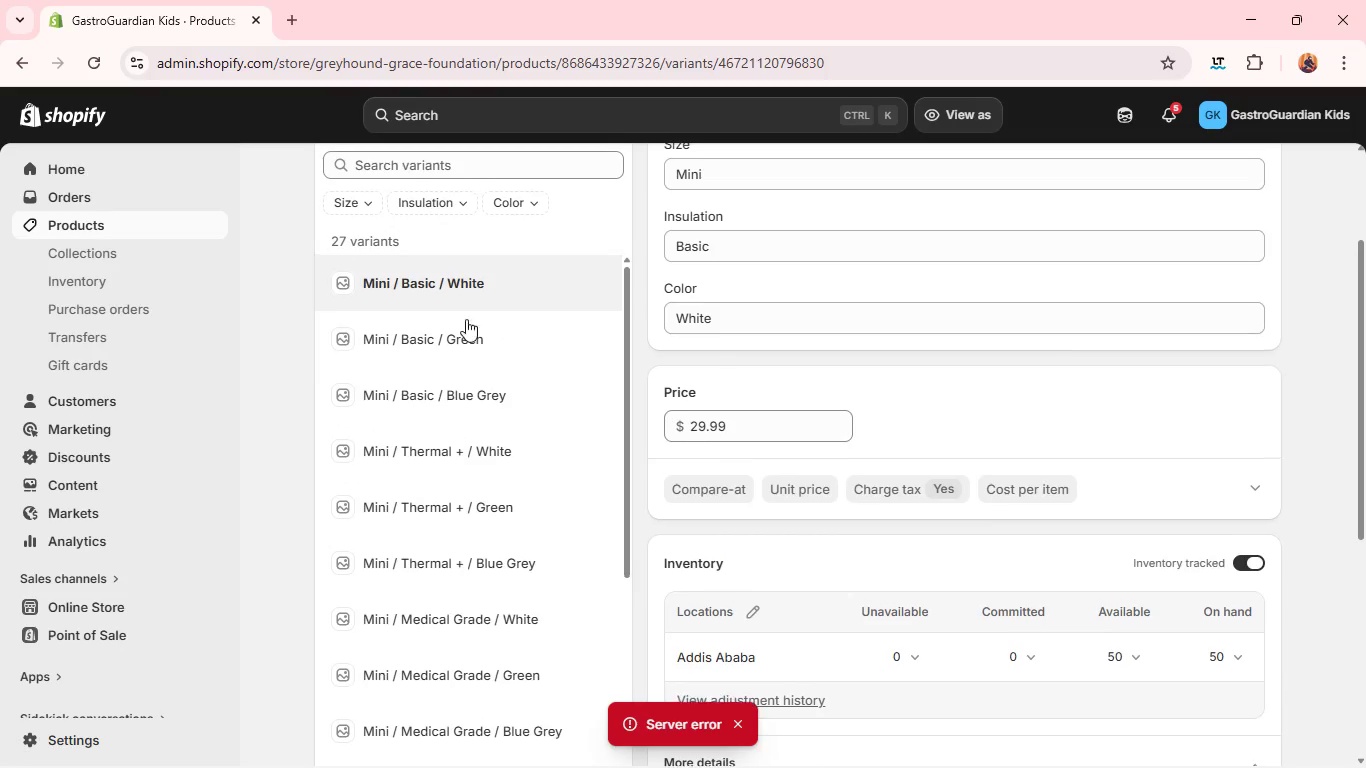 
wait(6.94)
 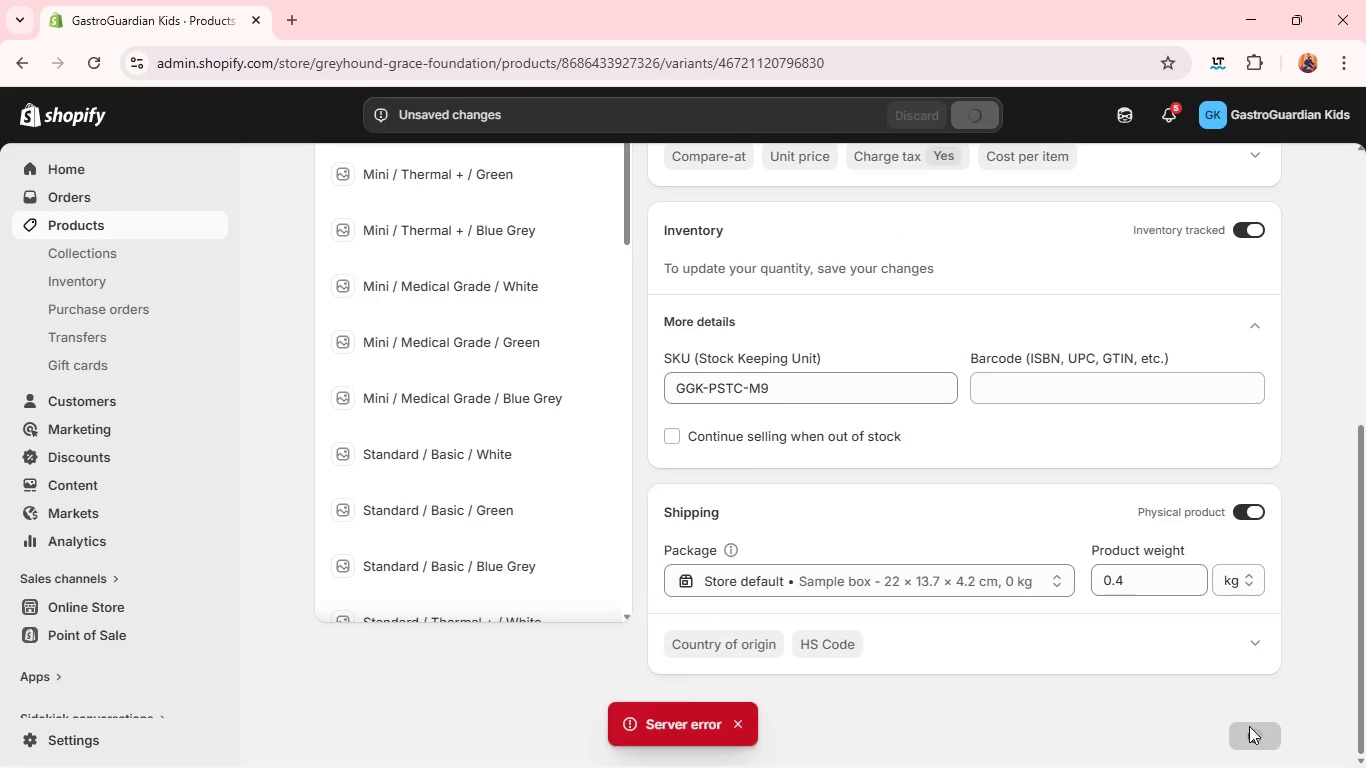 
left_click([383, 171])
 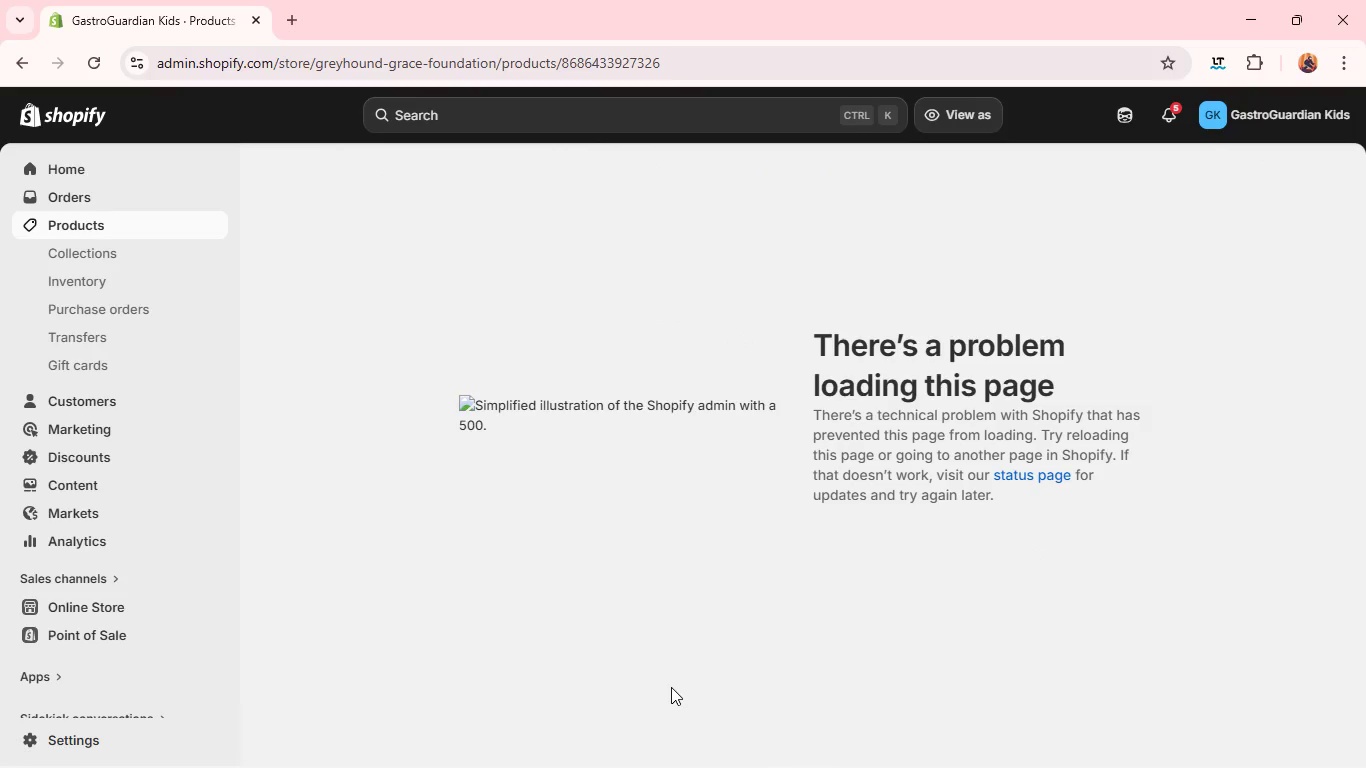 
wait(13.39)
 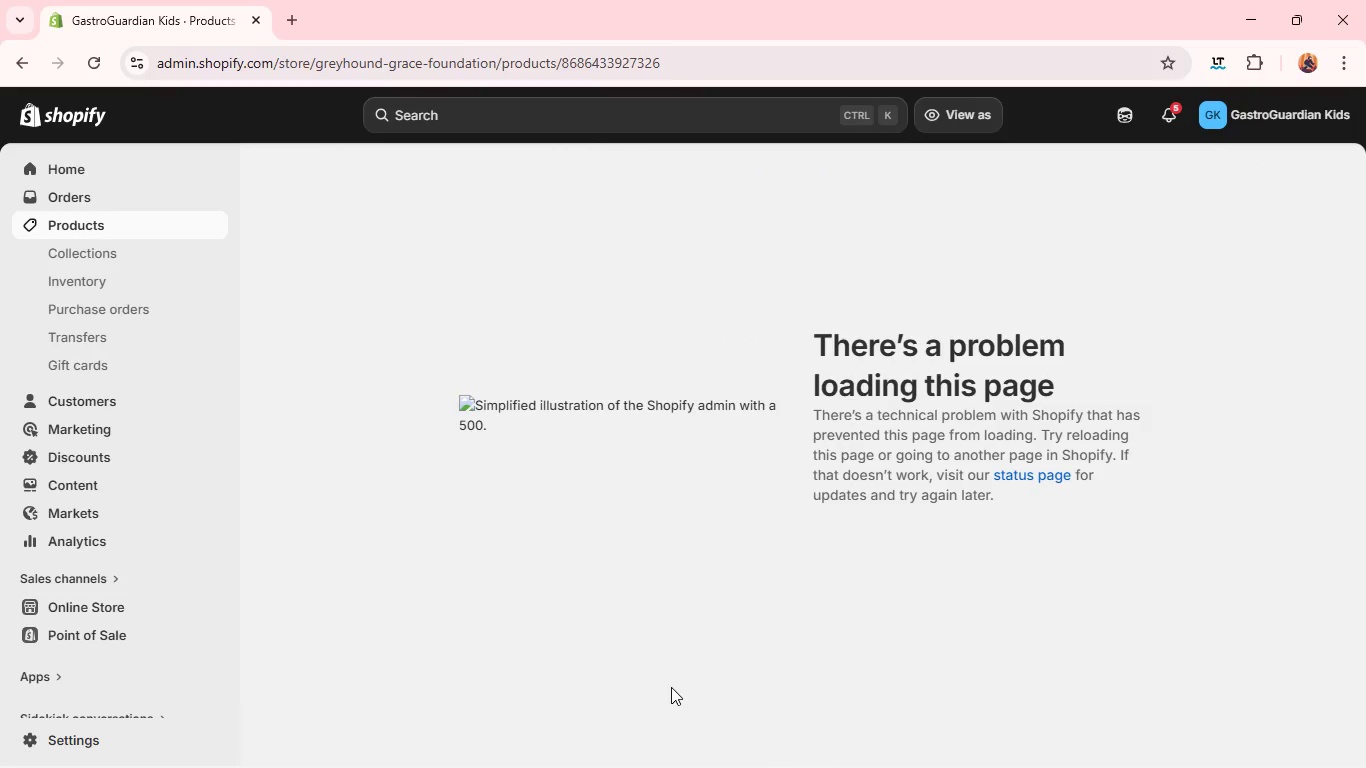 
left_click([761, 73])
 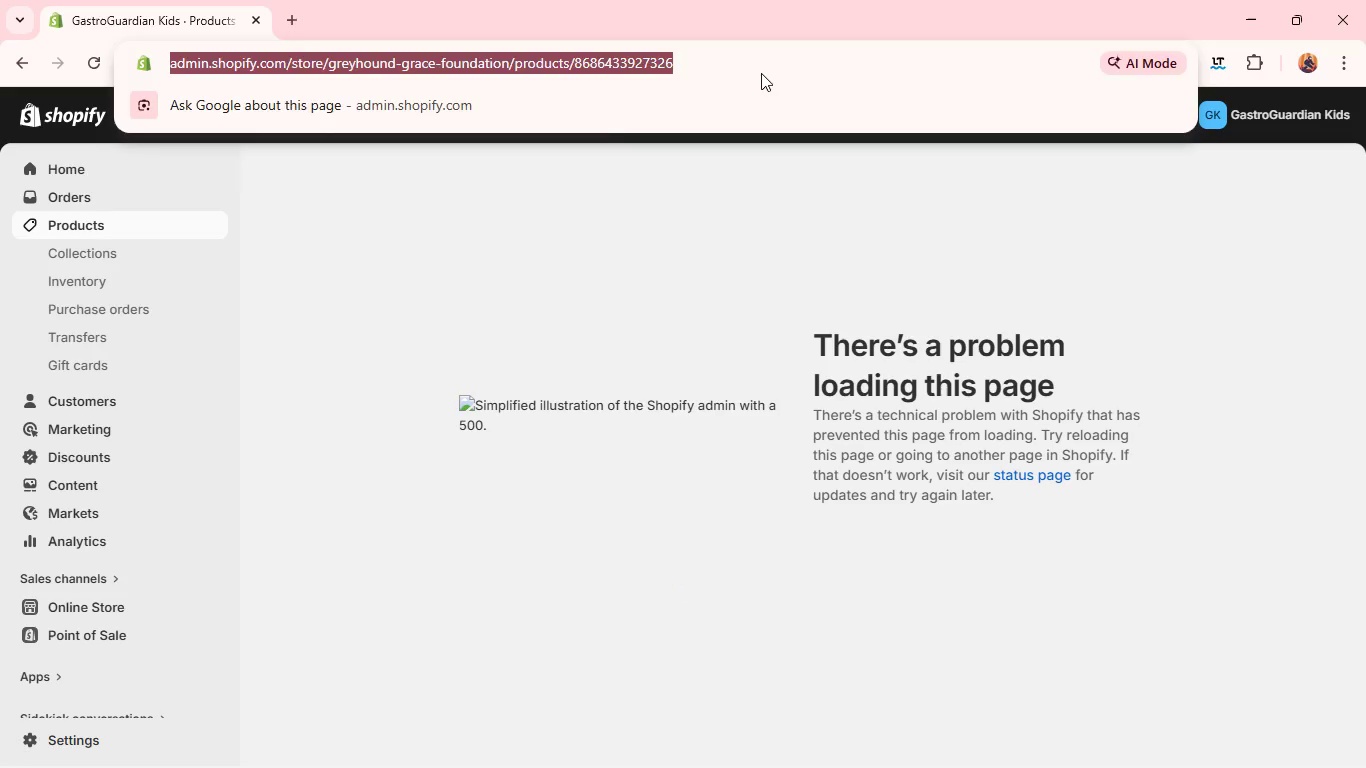 
key(Enter)
 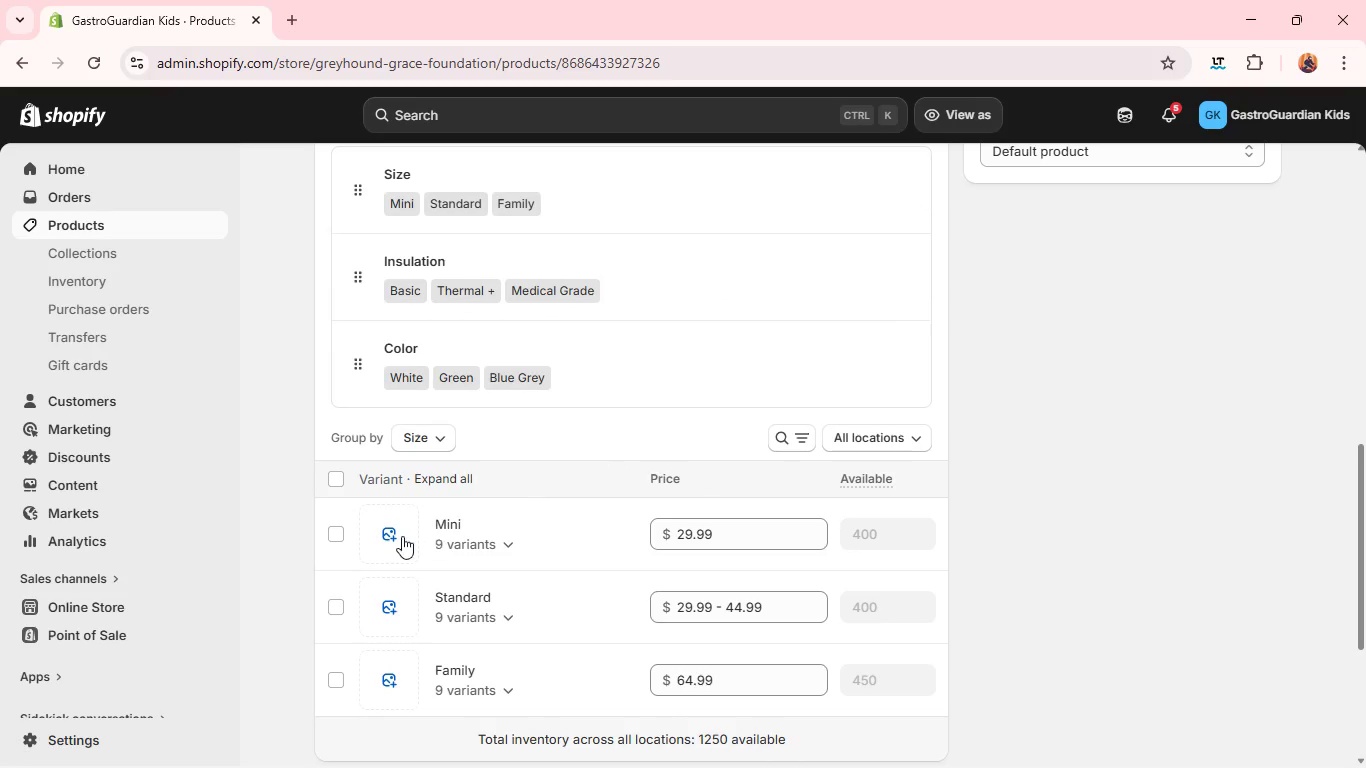 
wait(23.33)
 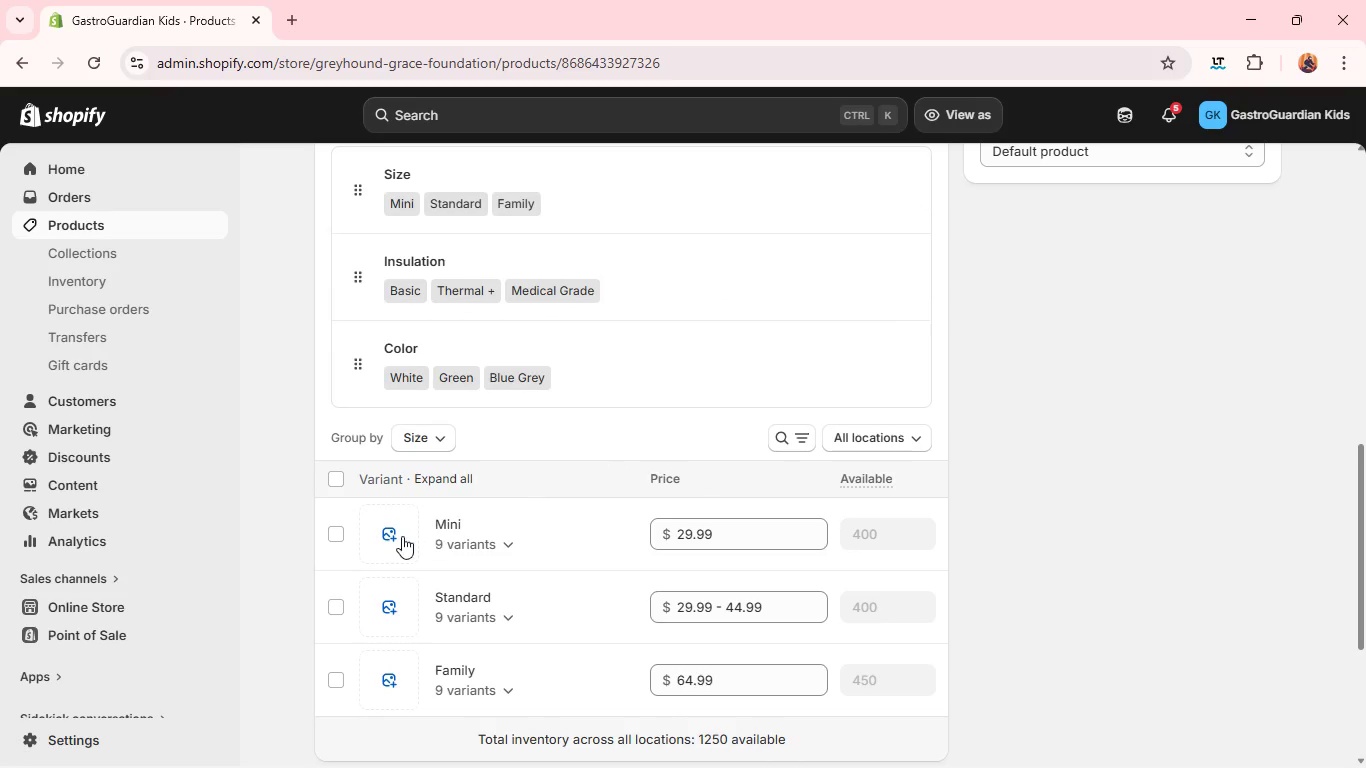 
left_click([339, 479])
 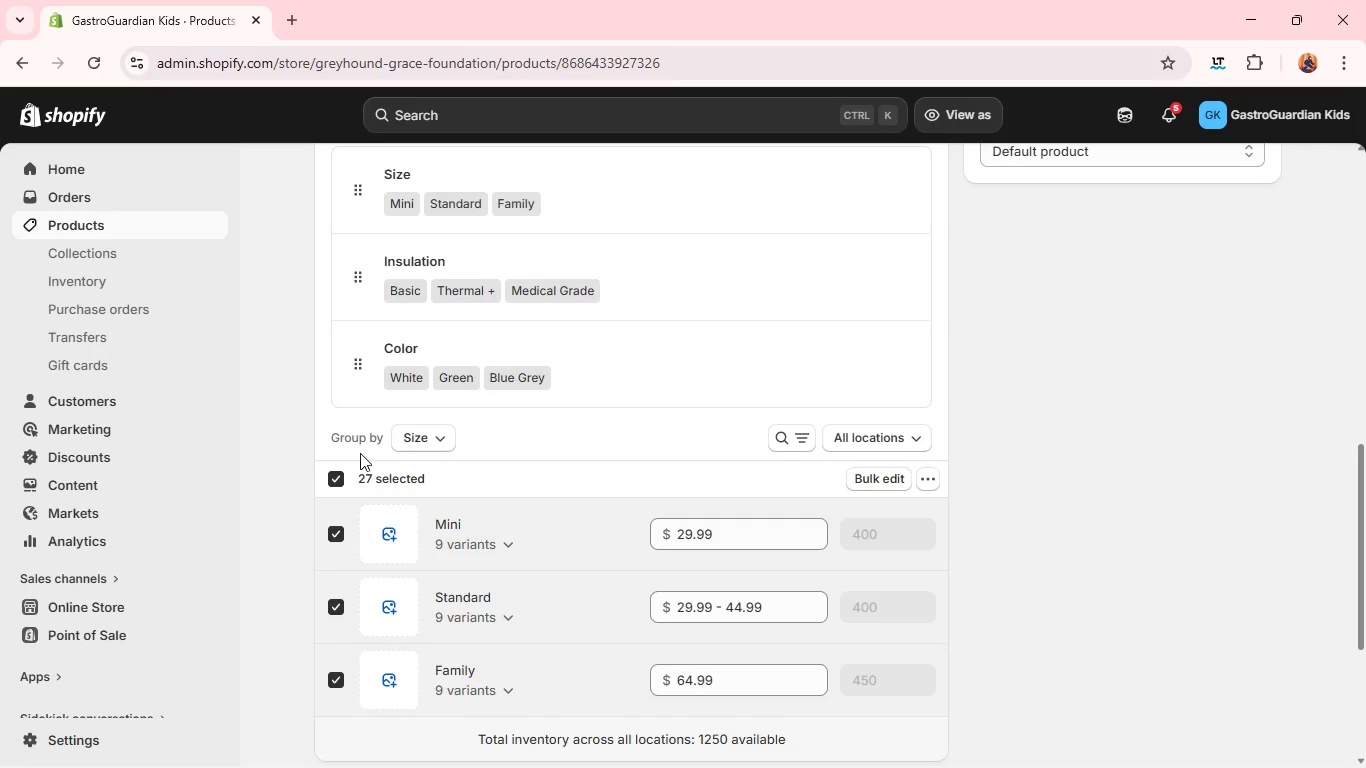 
wait(7.73)
 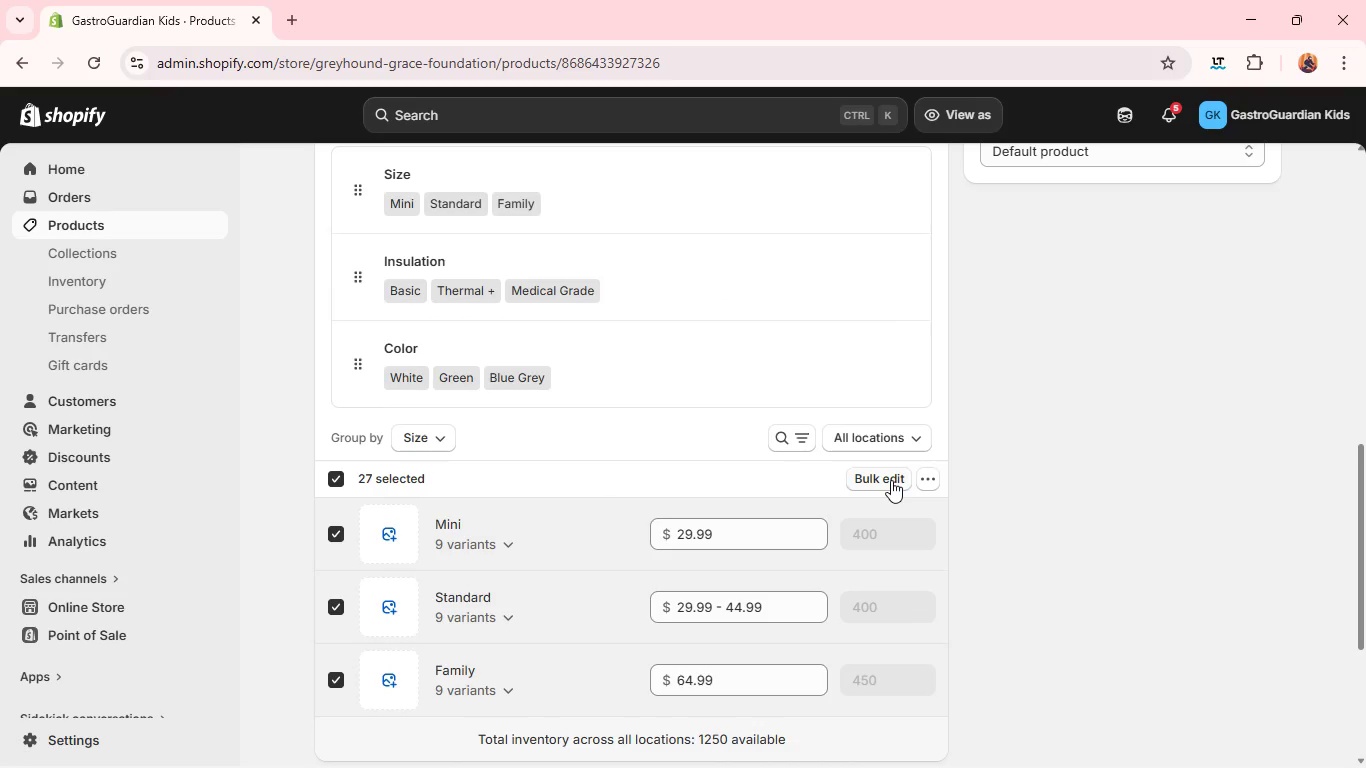 
left_click([339, 475])
 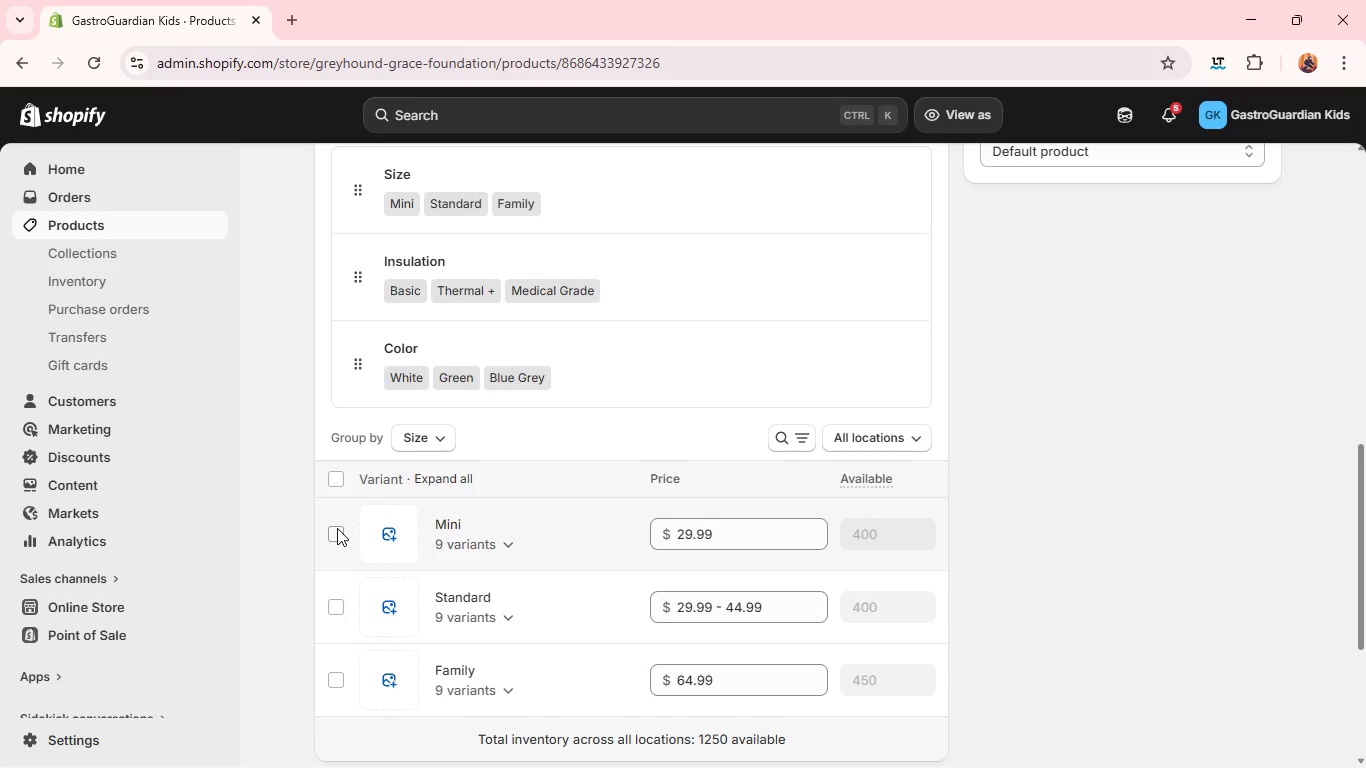 
left_click([337, 528])
 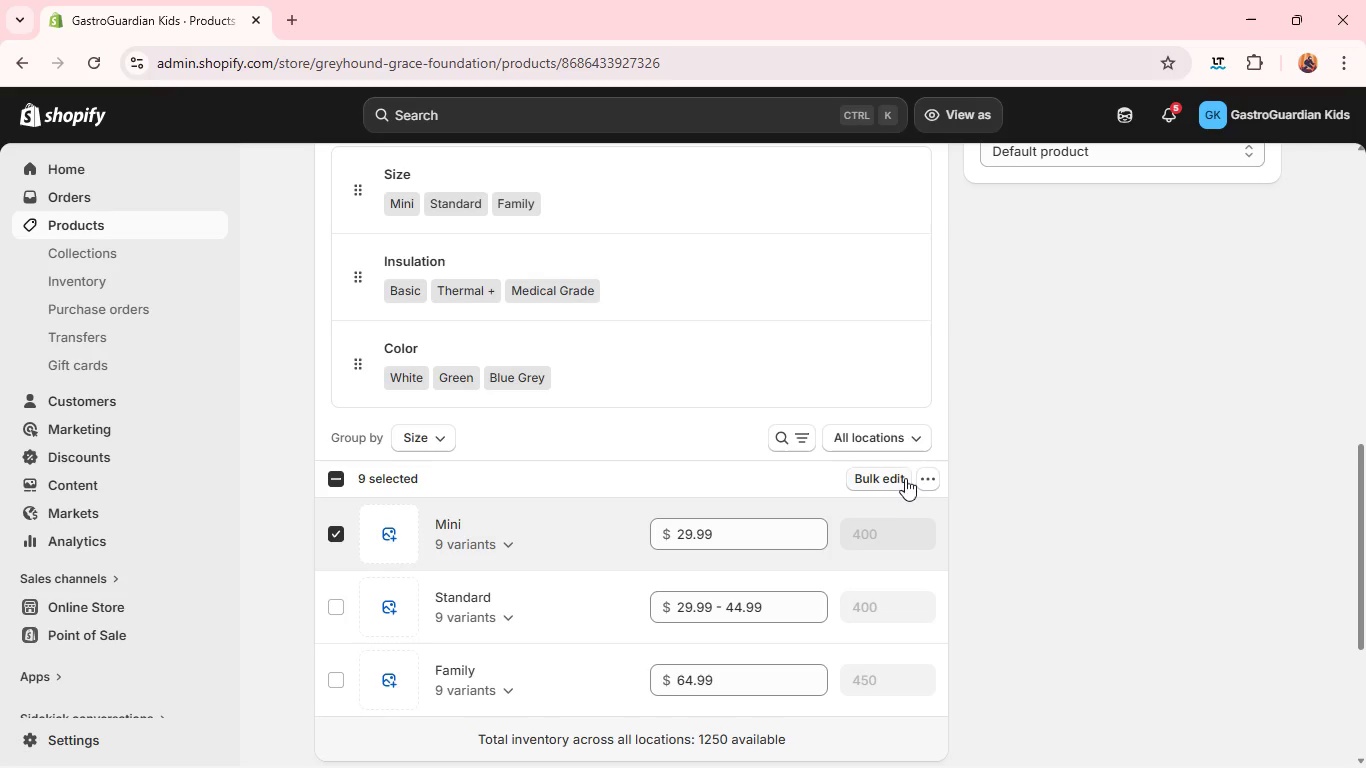 
left_click([880, 479])
 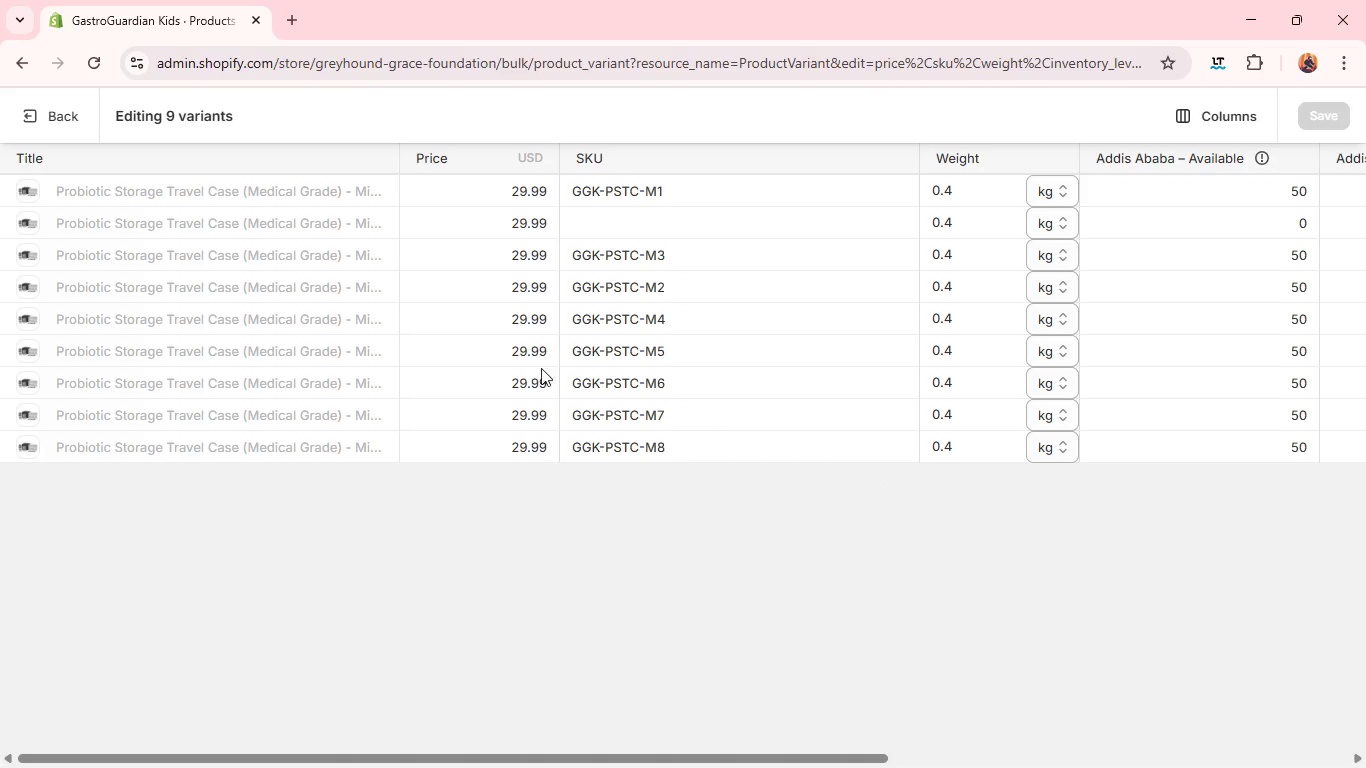 
wait(6.89)
 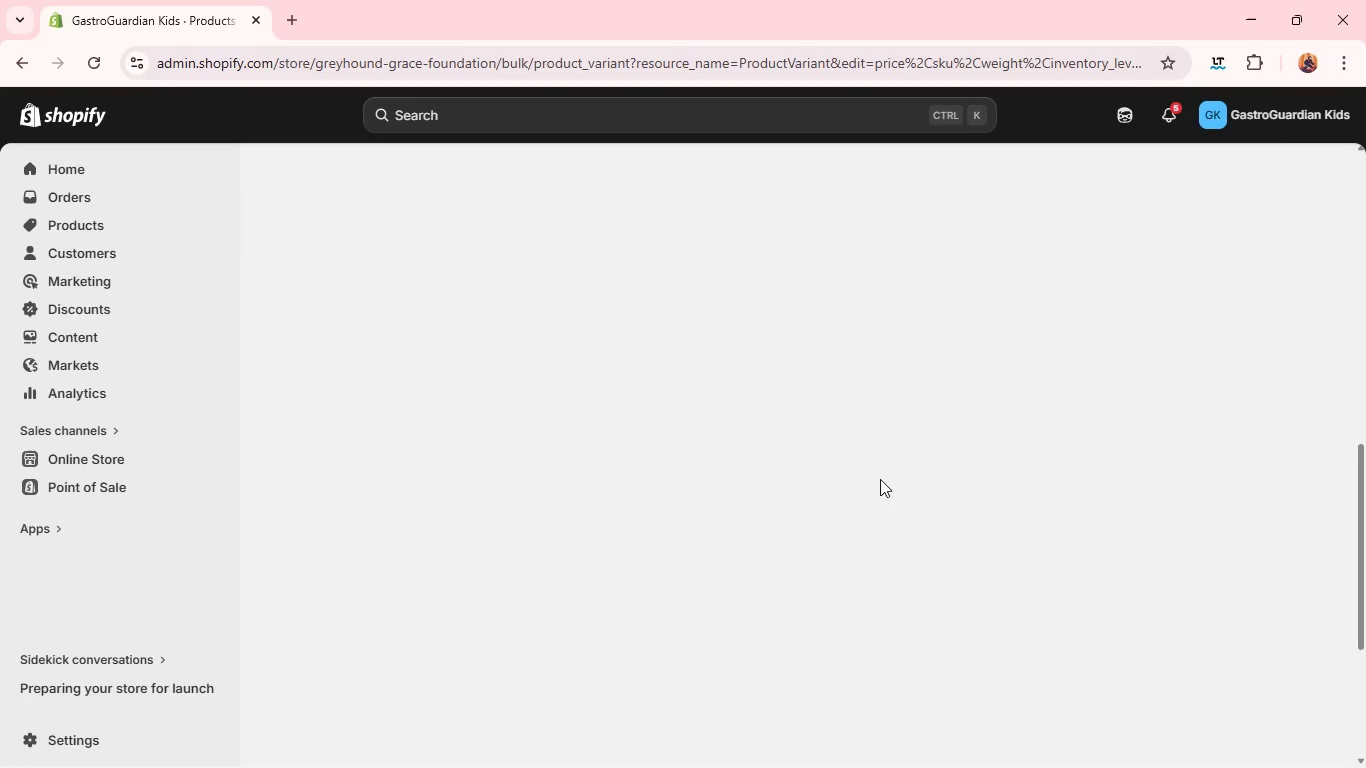 
left_click([605, 222])
 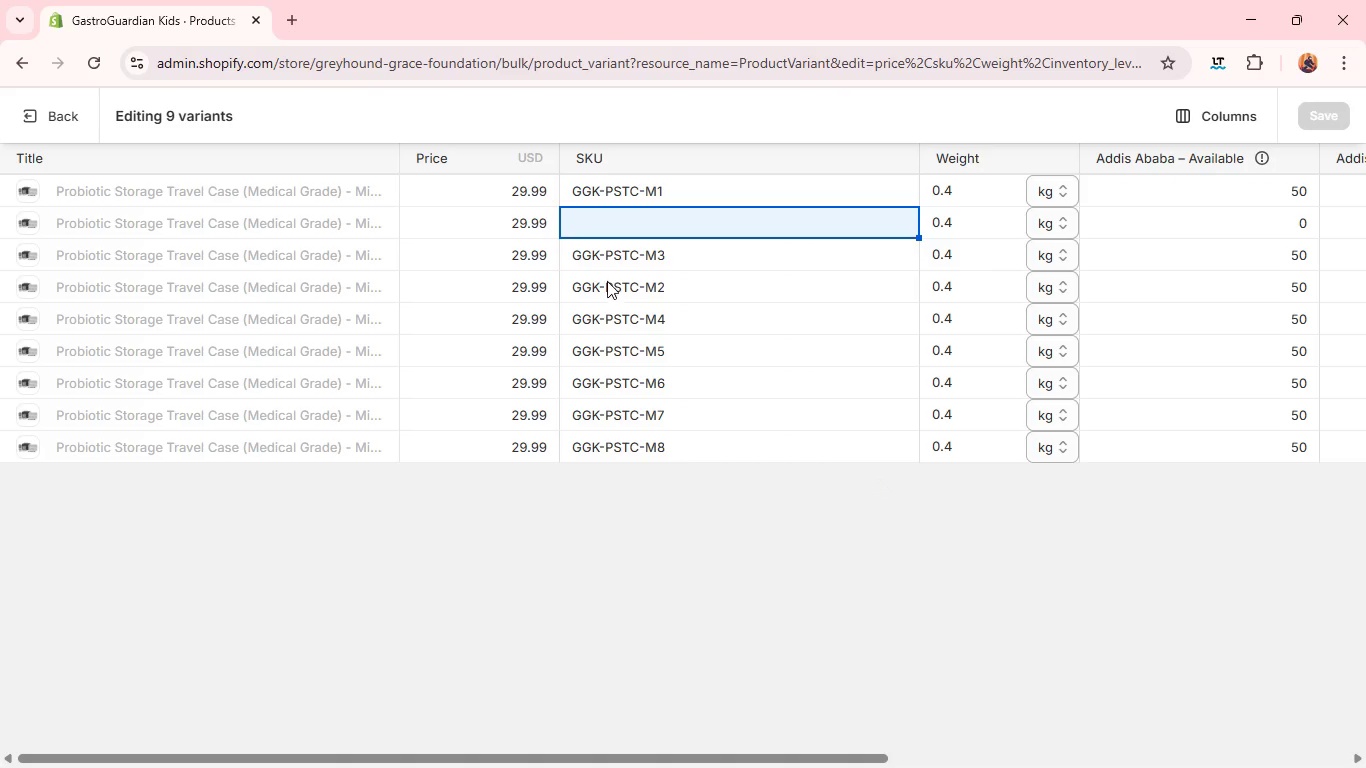 
double_click([607, 284])
 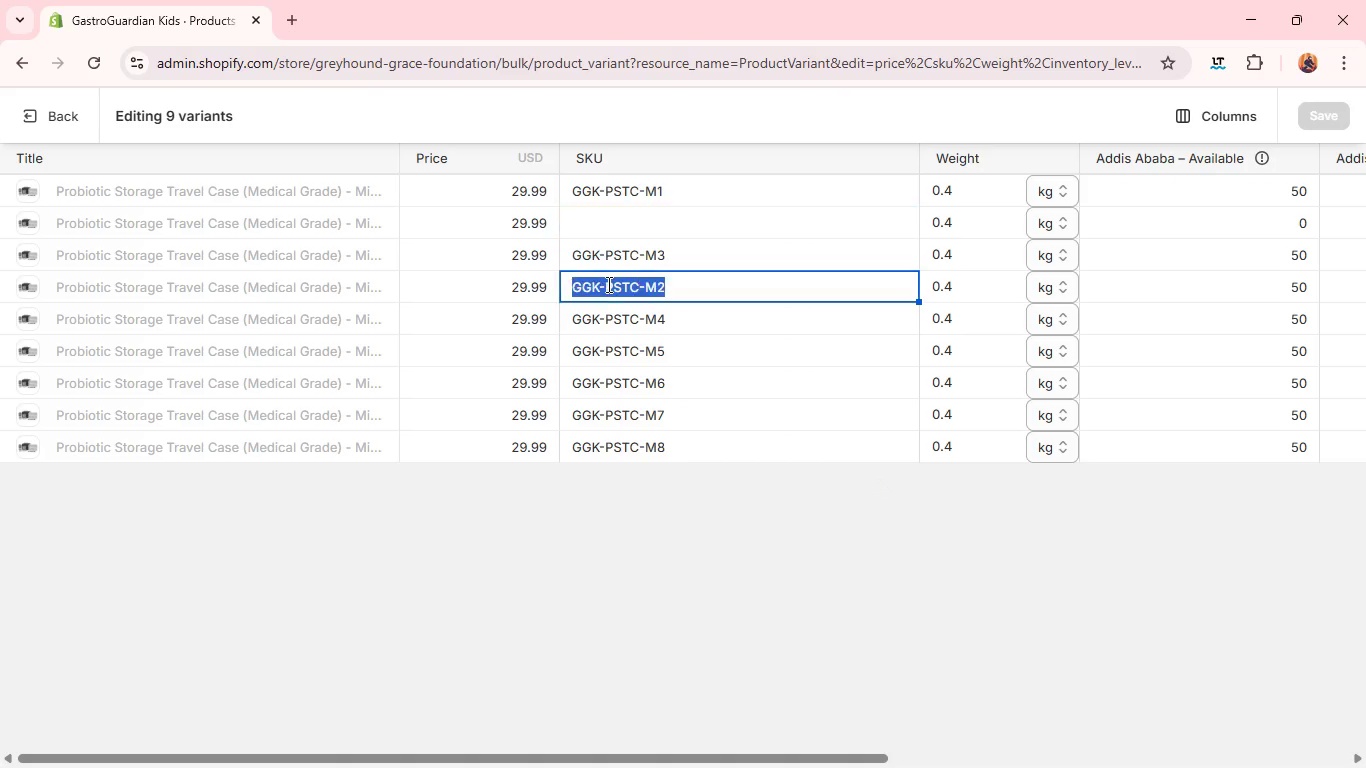 
triple_click([607, 284])
 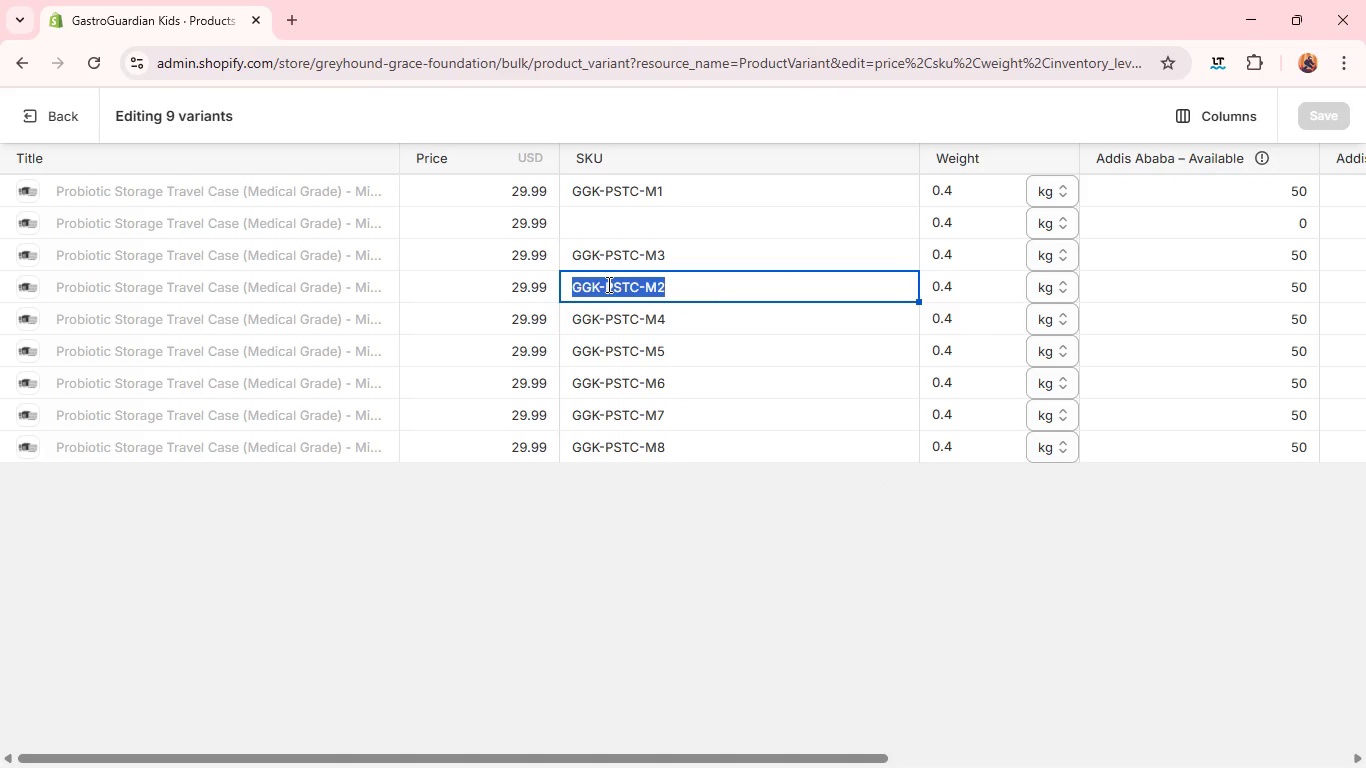 
hold_key(key=ControlLeft, duration=0.66)
 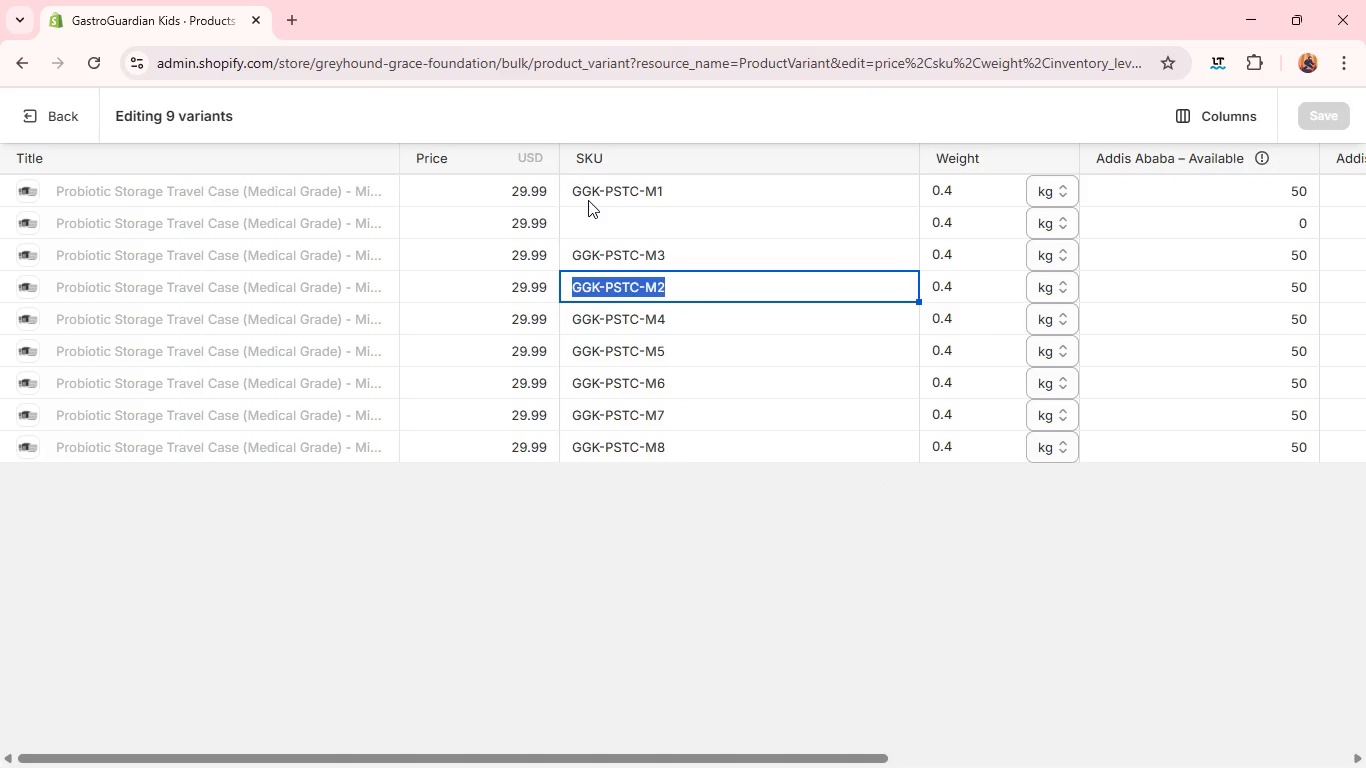 
key(C)
 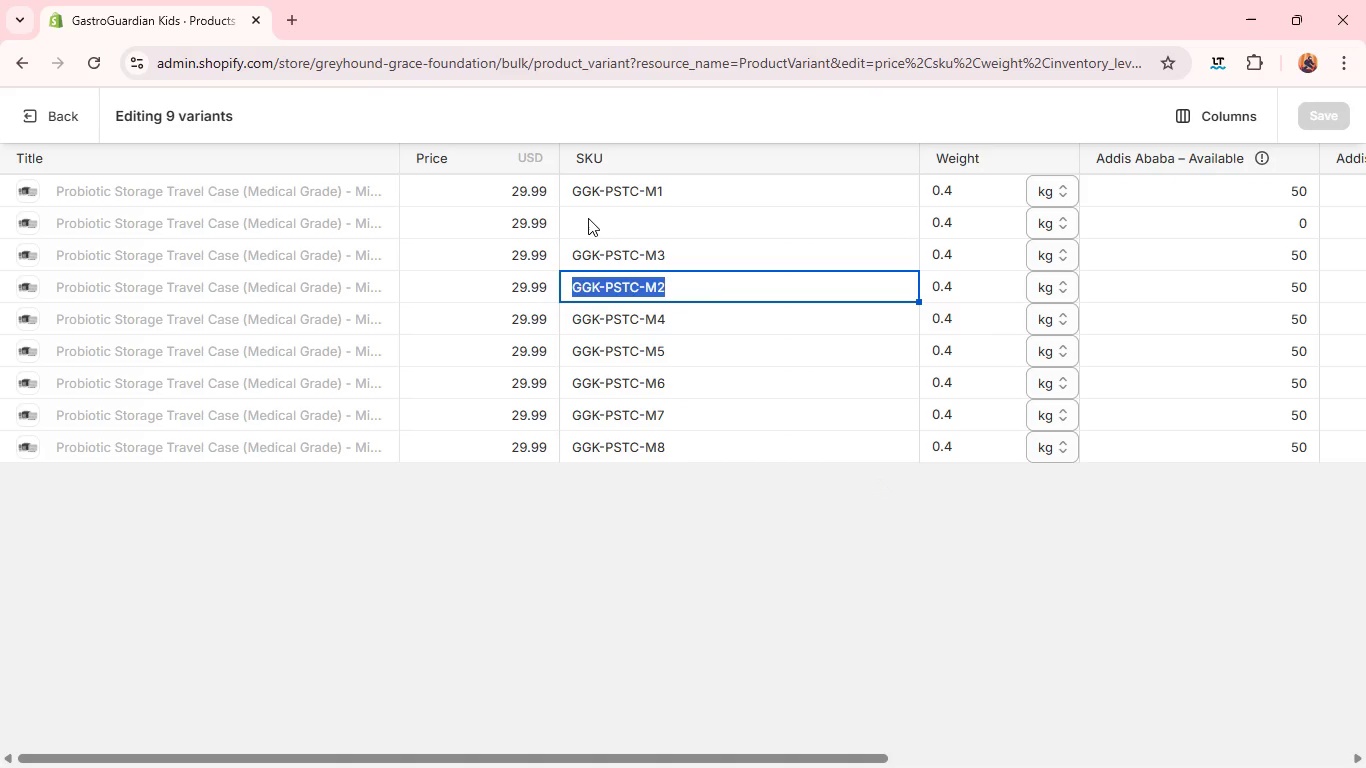 
double_click([588, 218])
 